 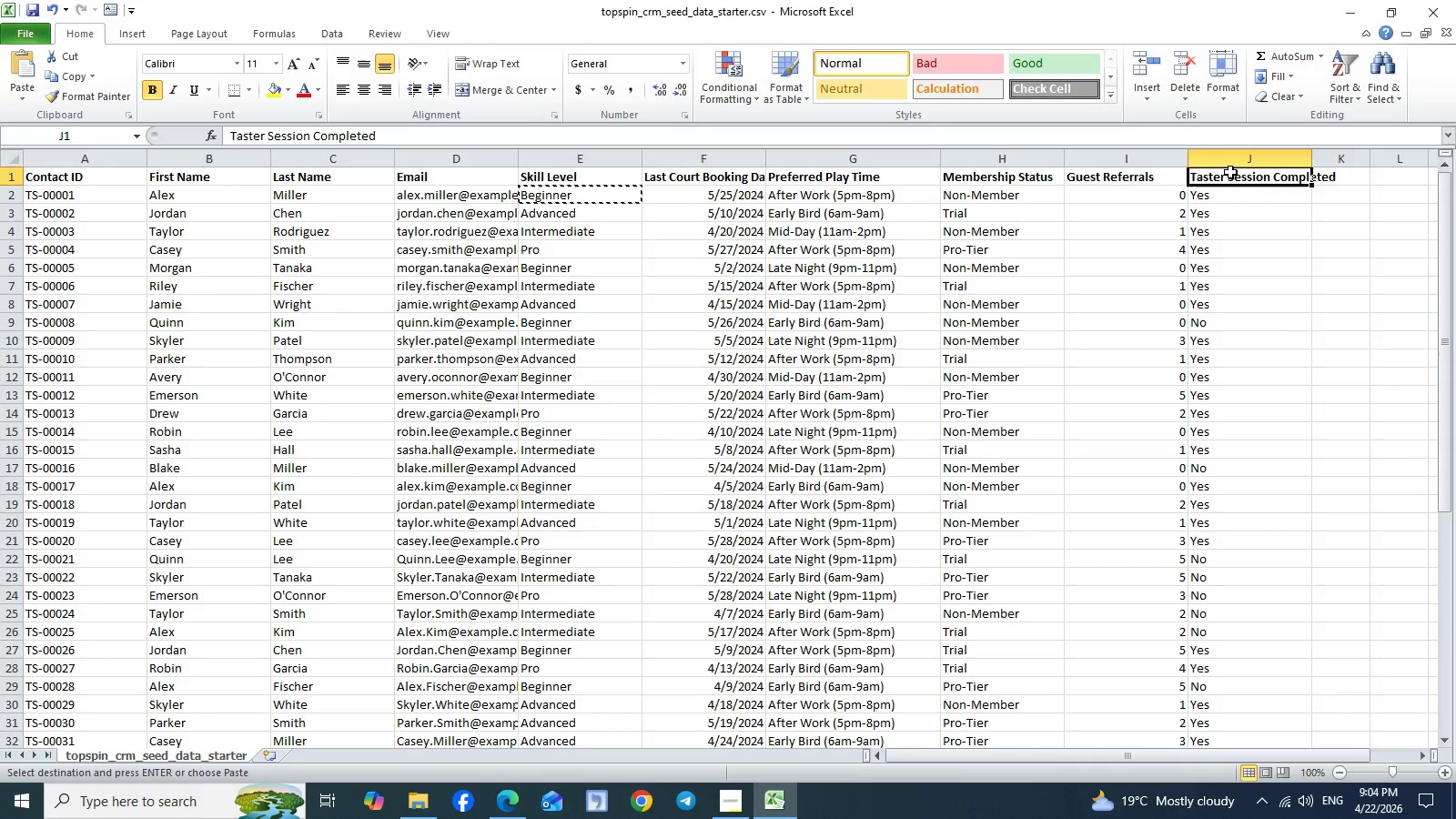 
key(Control+C)
 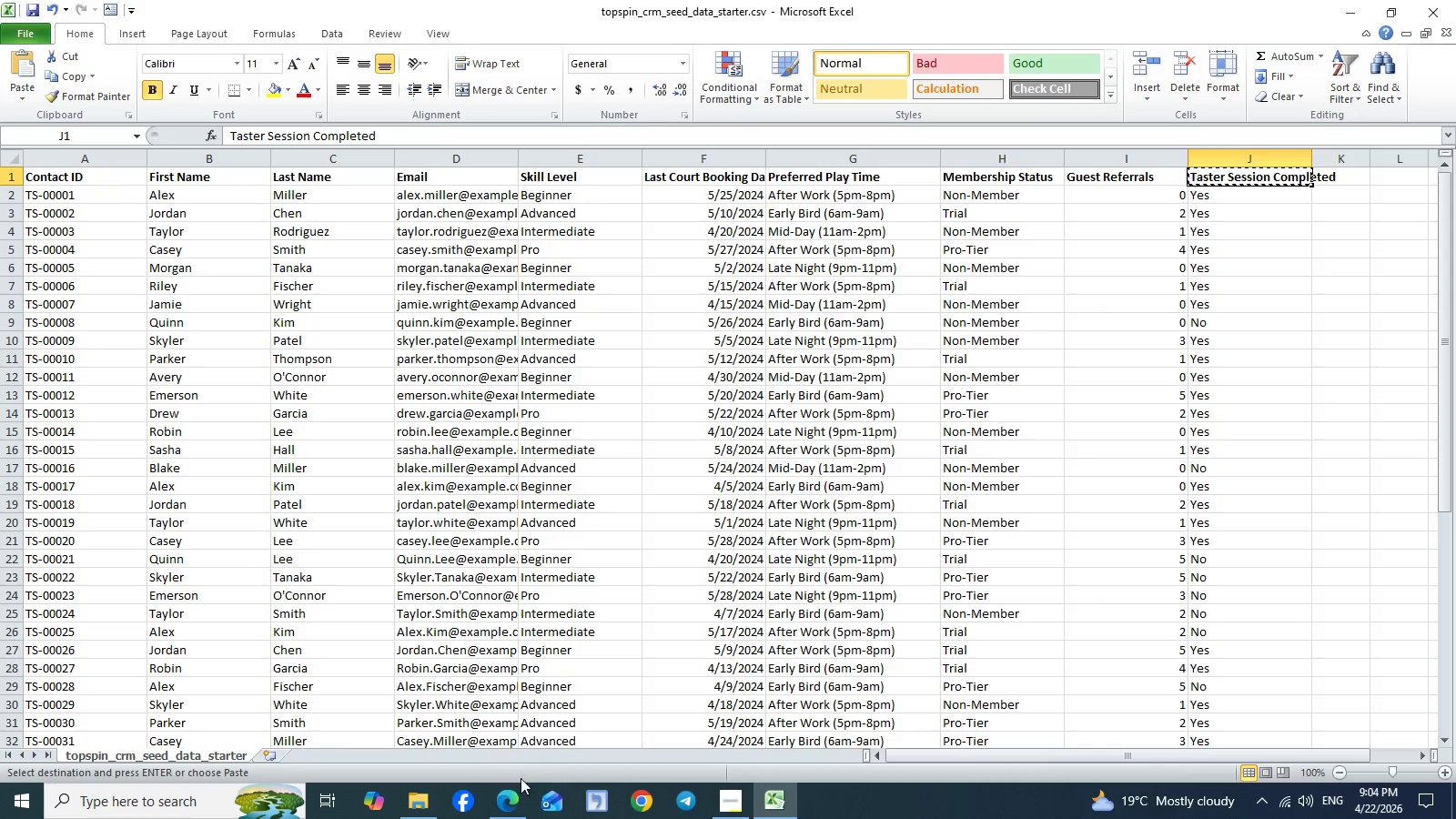 
left_click([515, 786])
 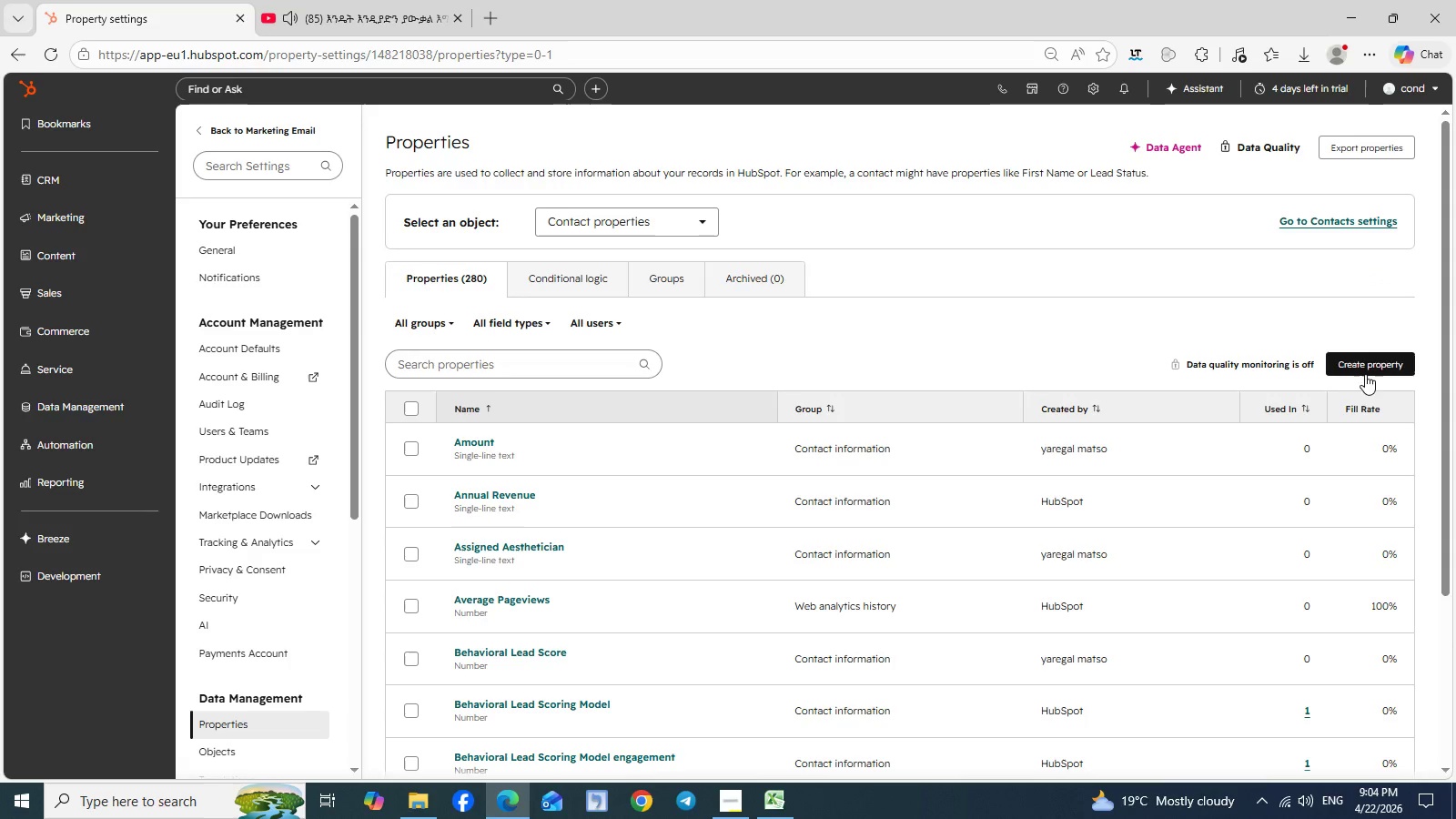 
left_click([1370, 367])
 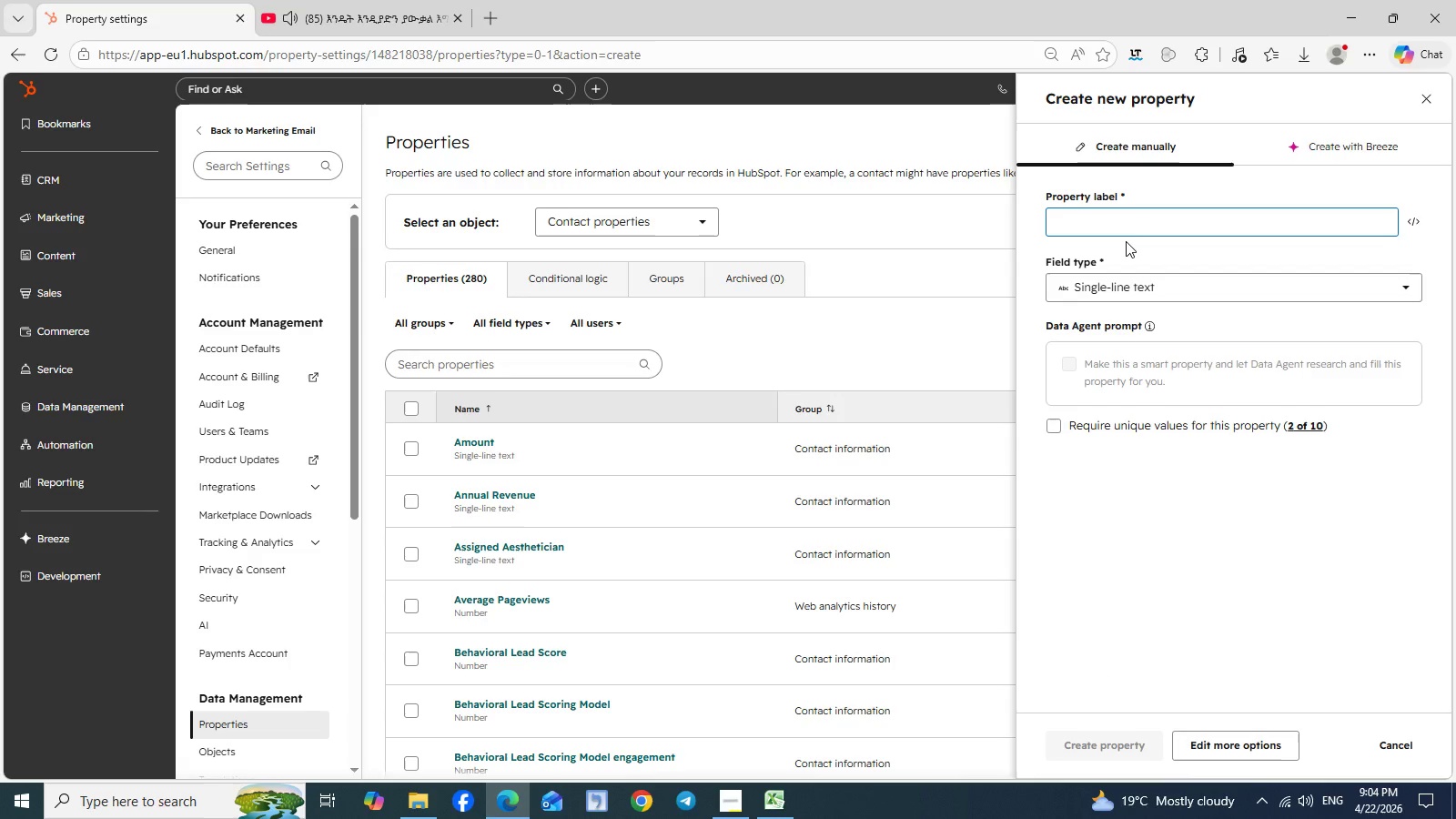 
key(Control+V)
 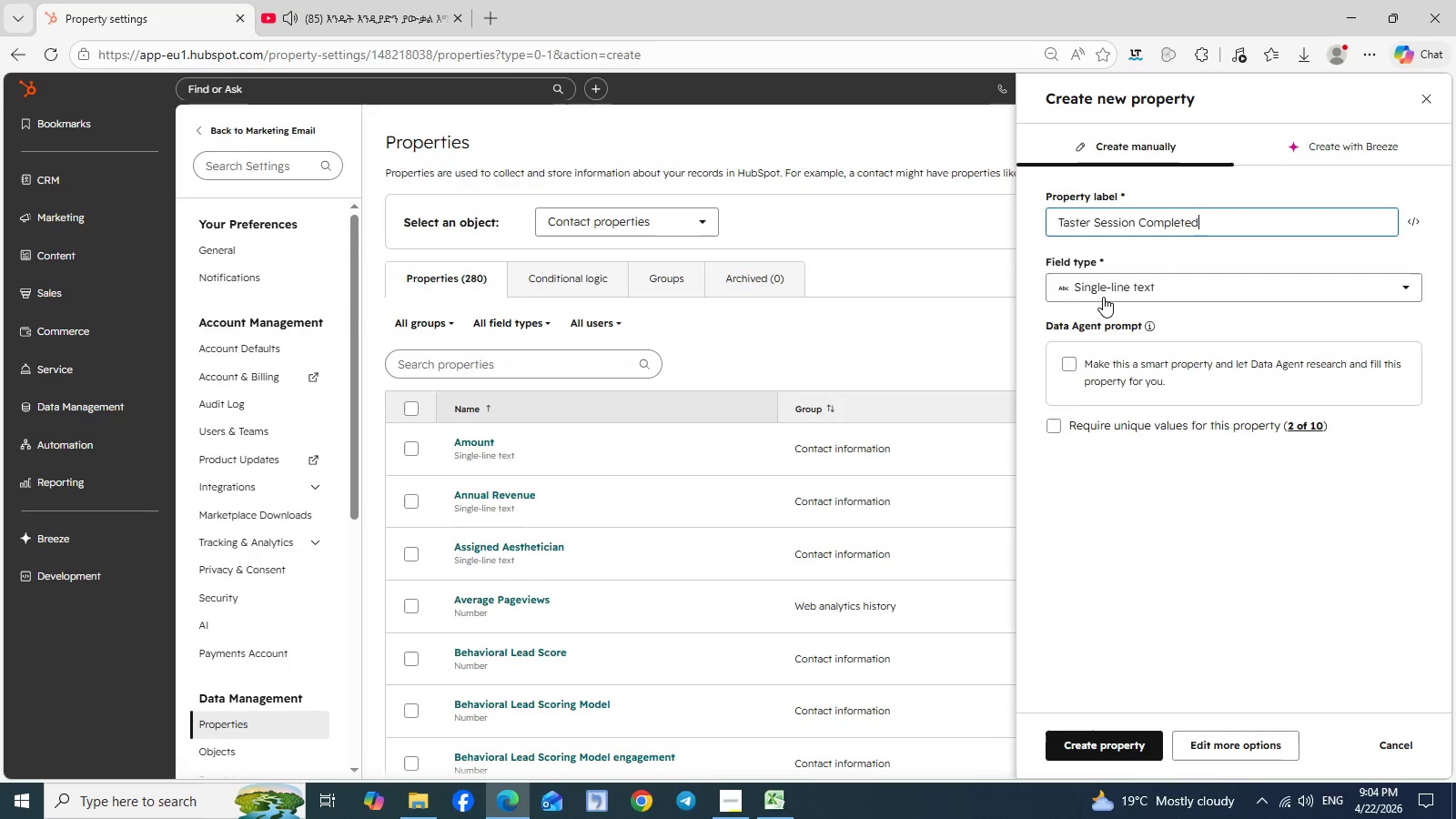 
left_click([1103, 297])
 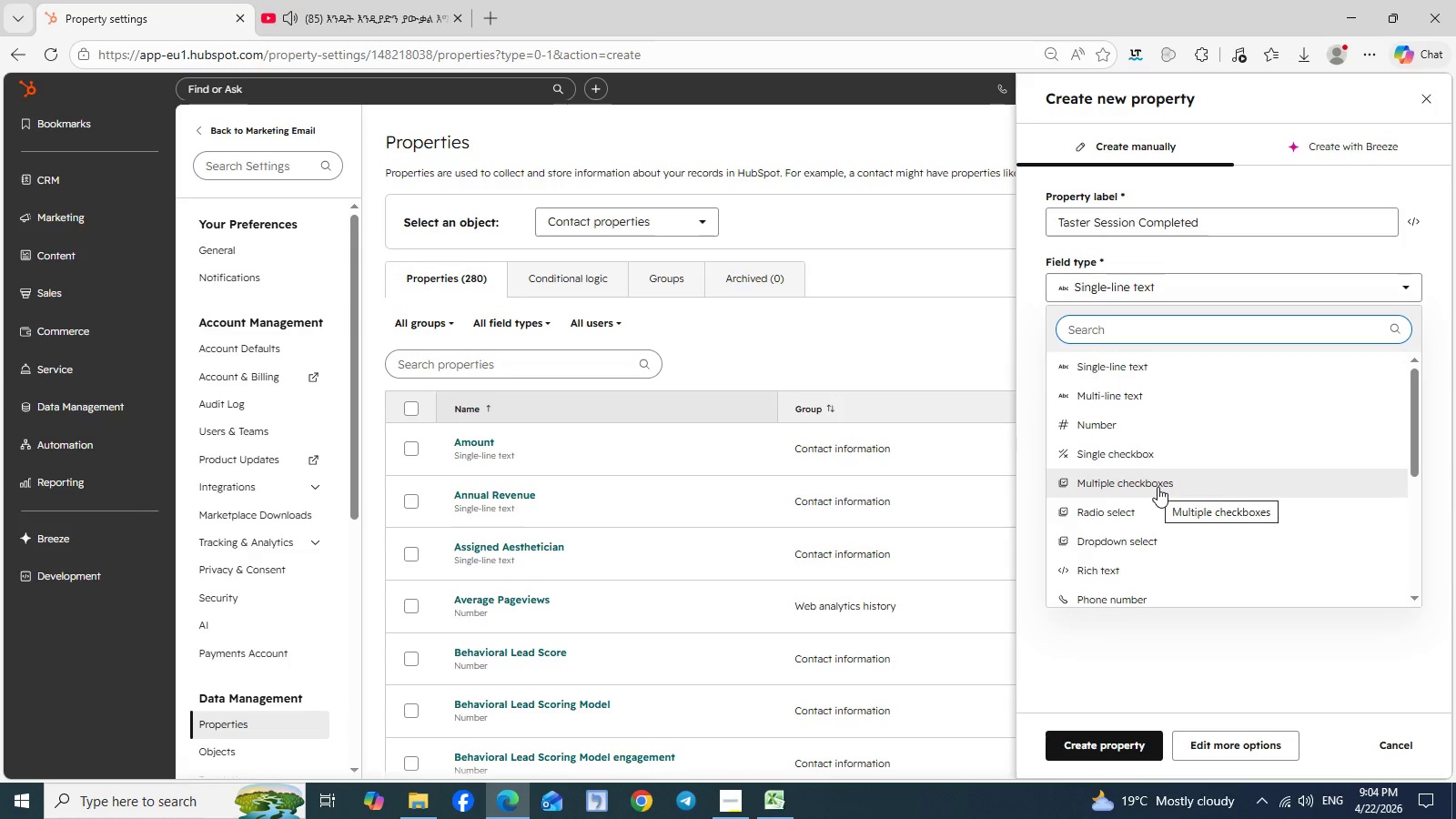 
wait(6.64)
 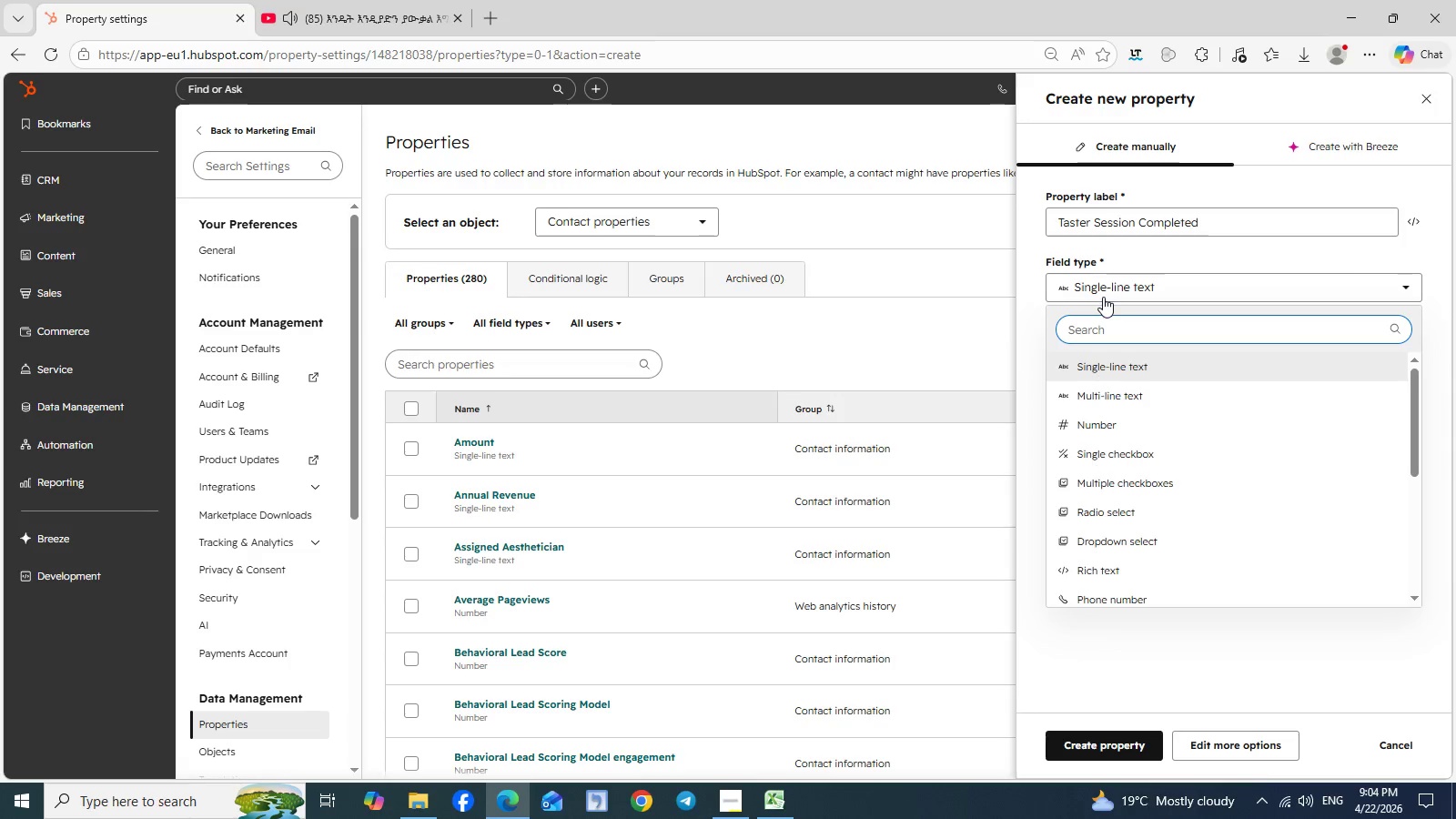 
left_click([1158, 487])
 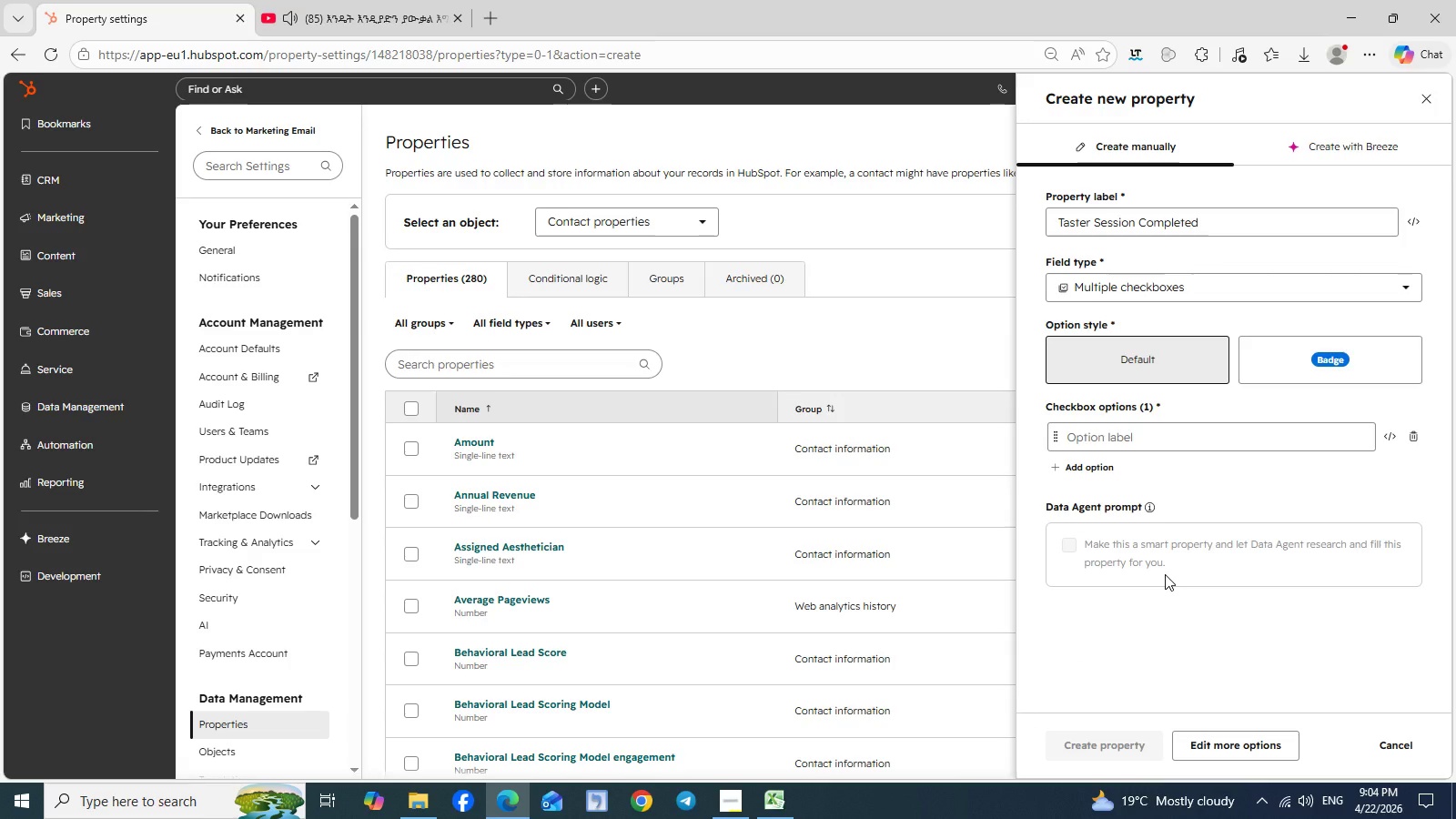 
left_click([1165, 574])
 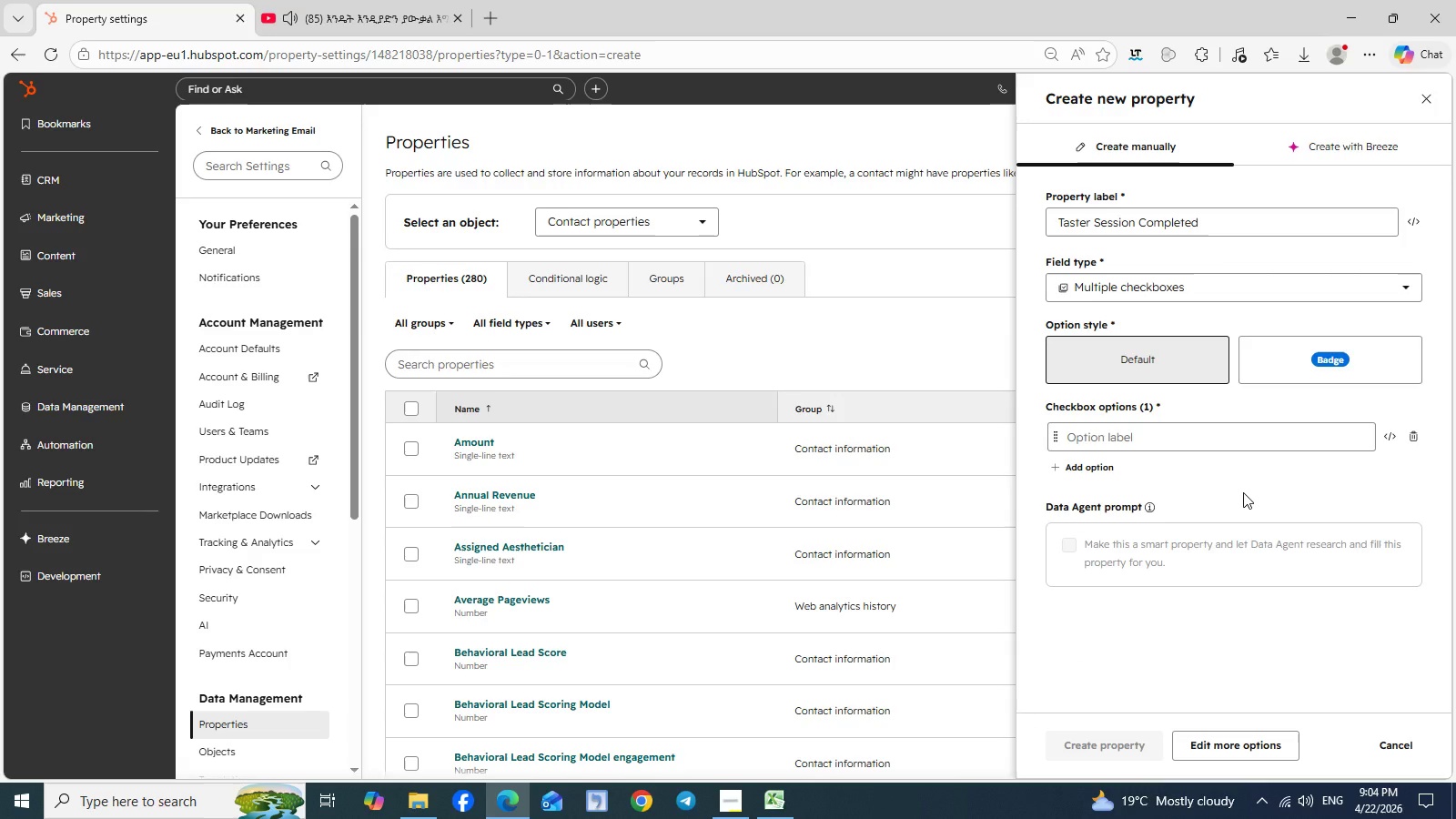 
left_click([1243, 492])
 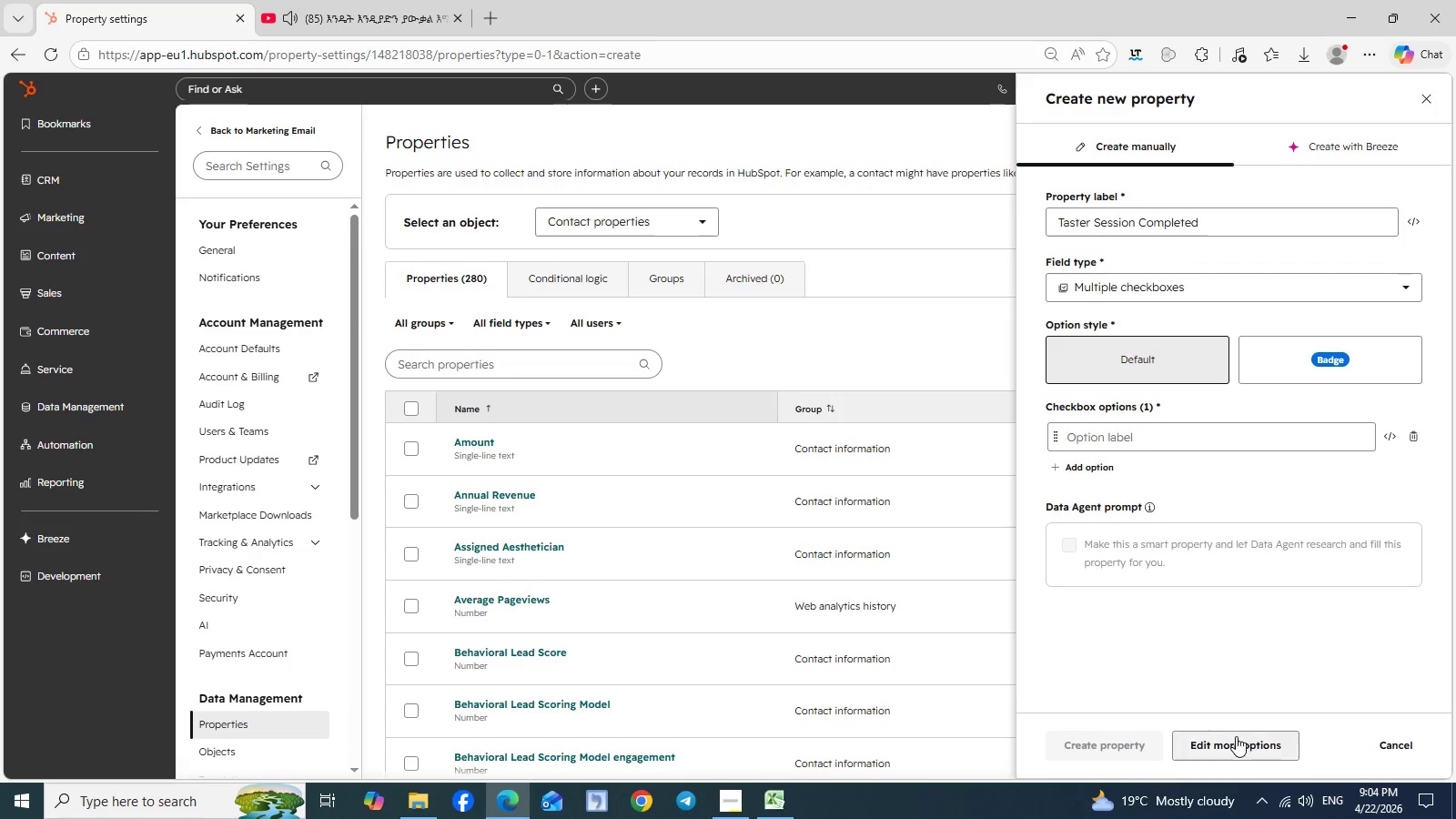 
left_click([1236, 736])
 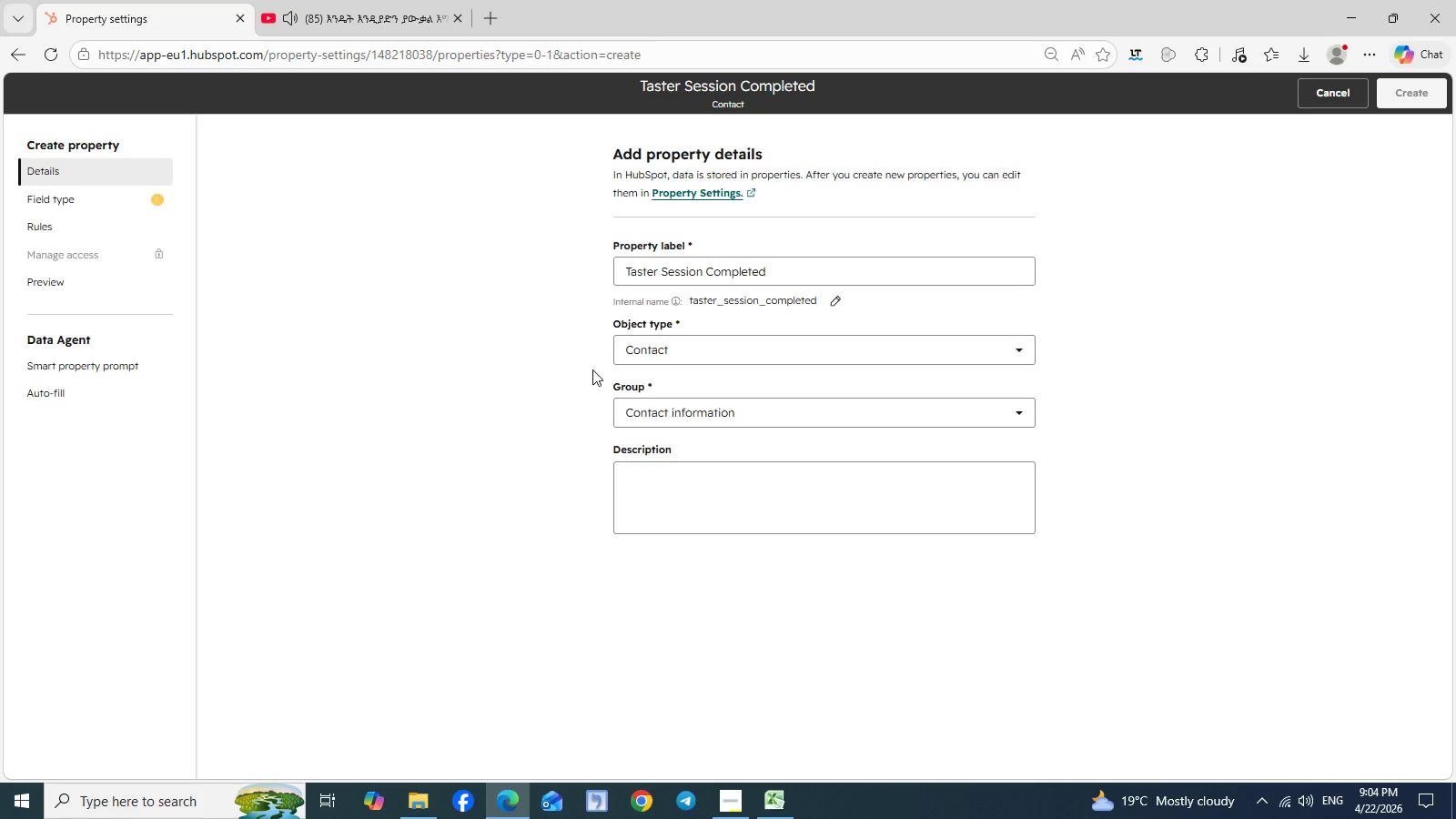 
wait(7.91)
 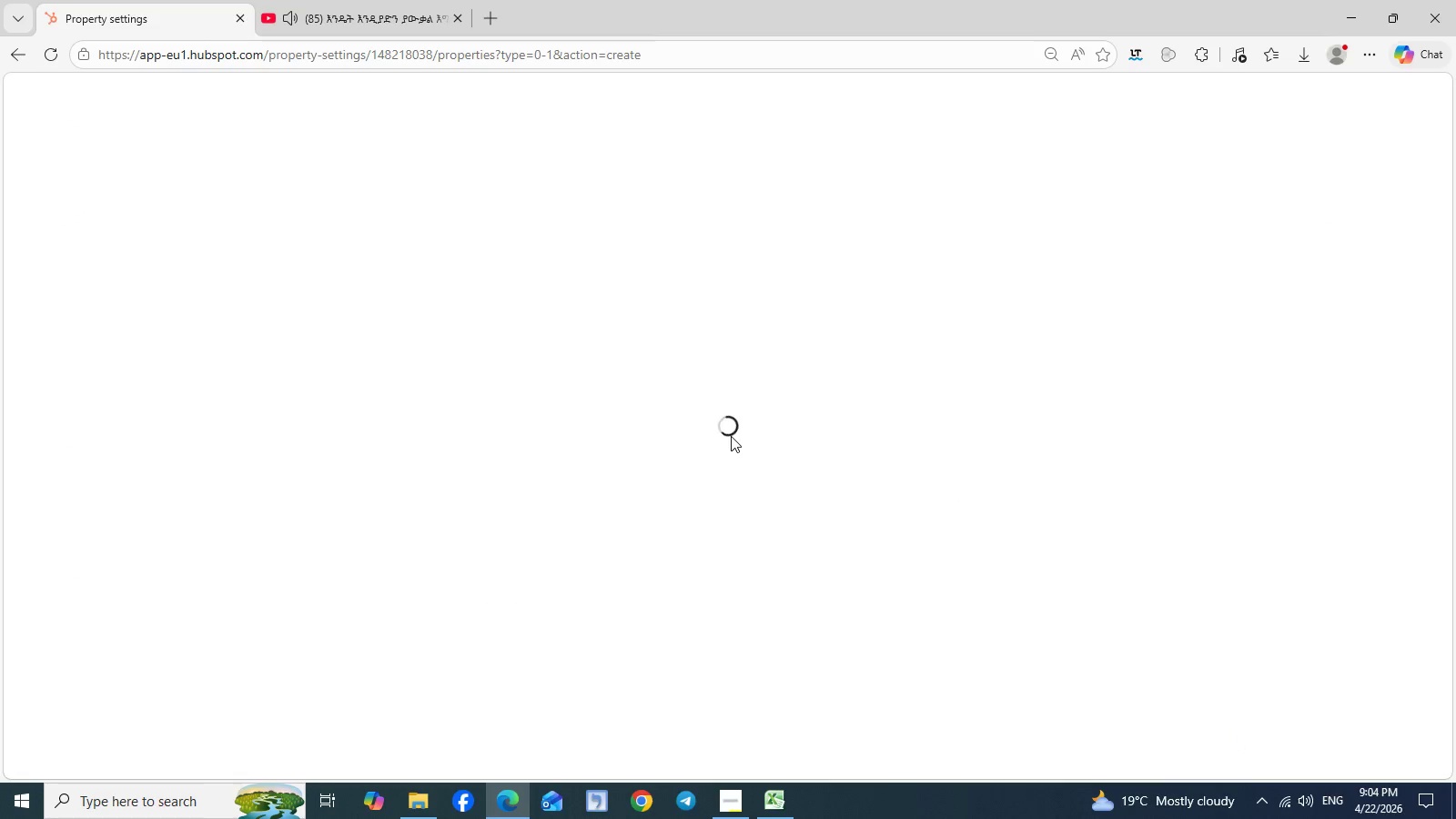 
left_click([110, 208])
 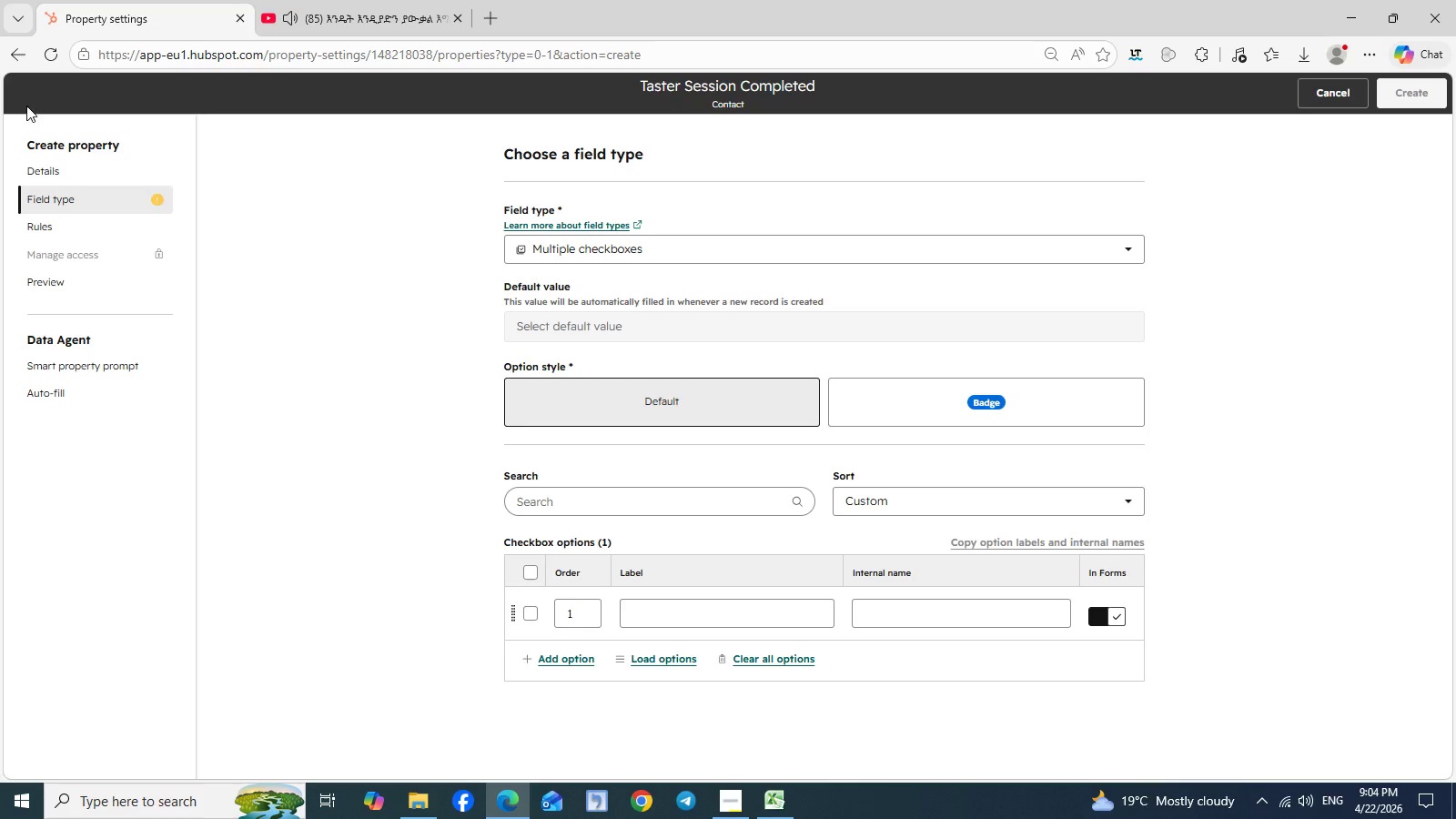 
wait(5.77)
 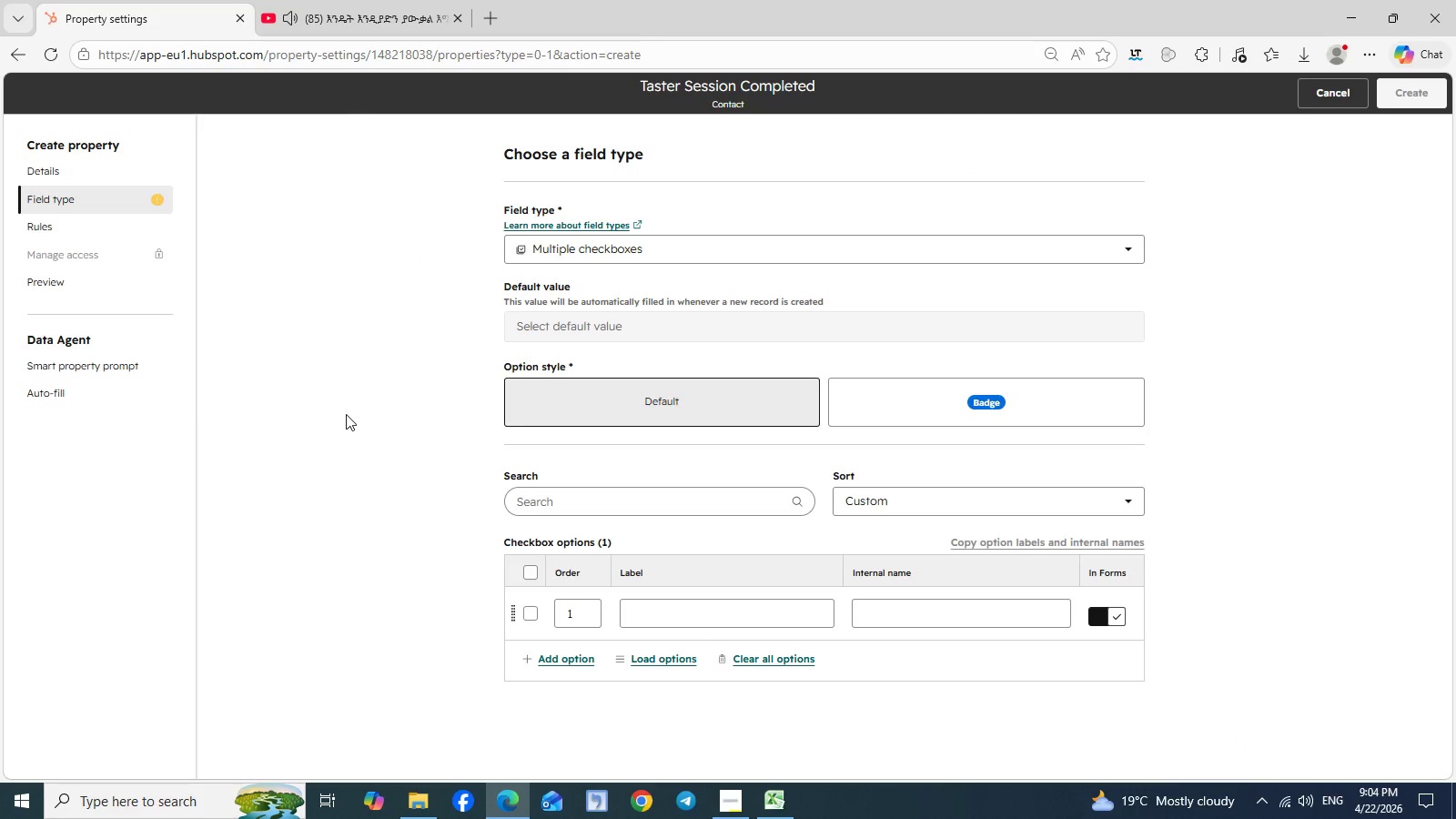 
left_click([20, 56])
 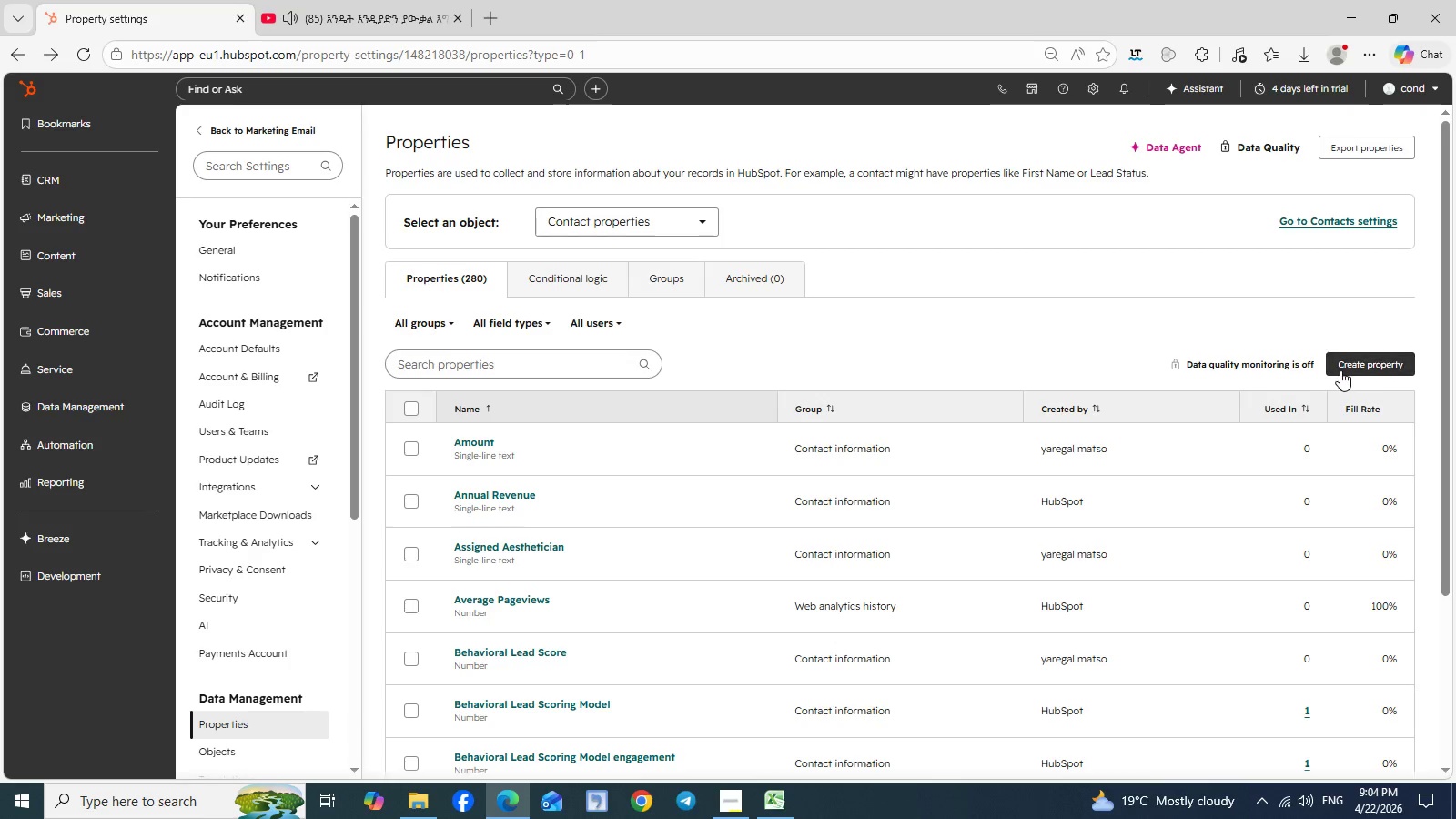 
left_click([1368, 358])
 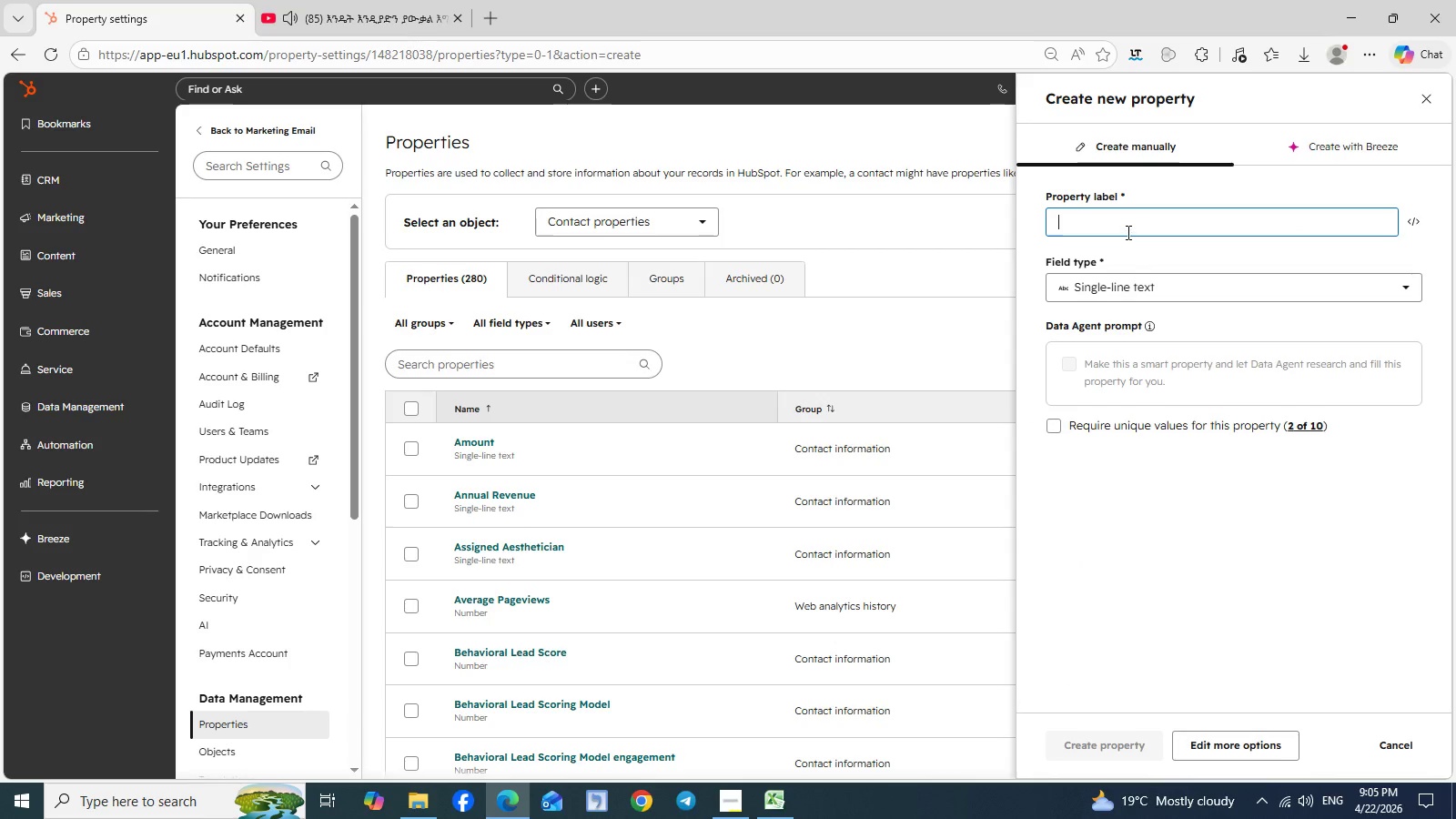 
key(Control+V)
 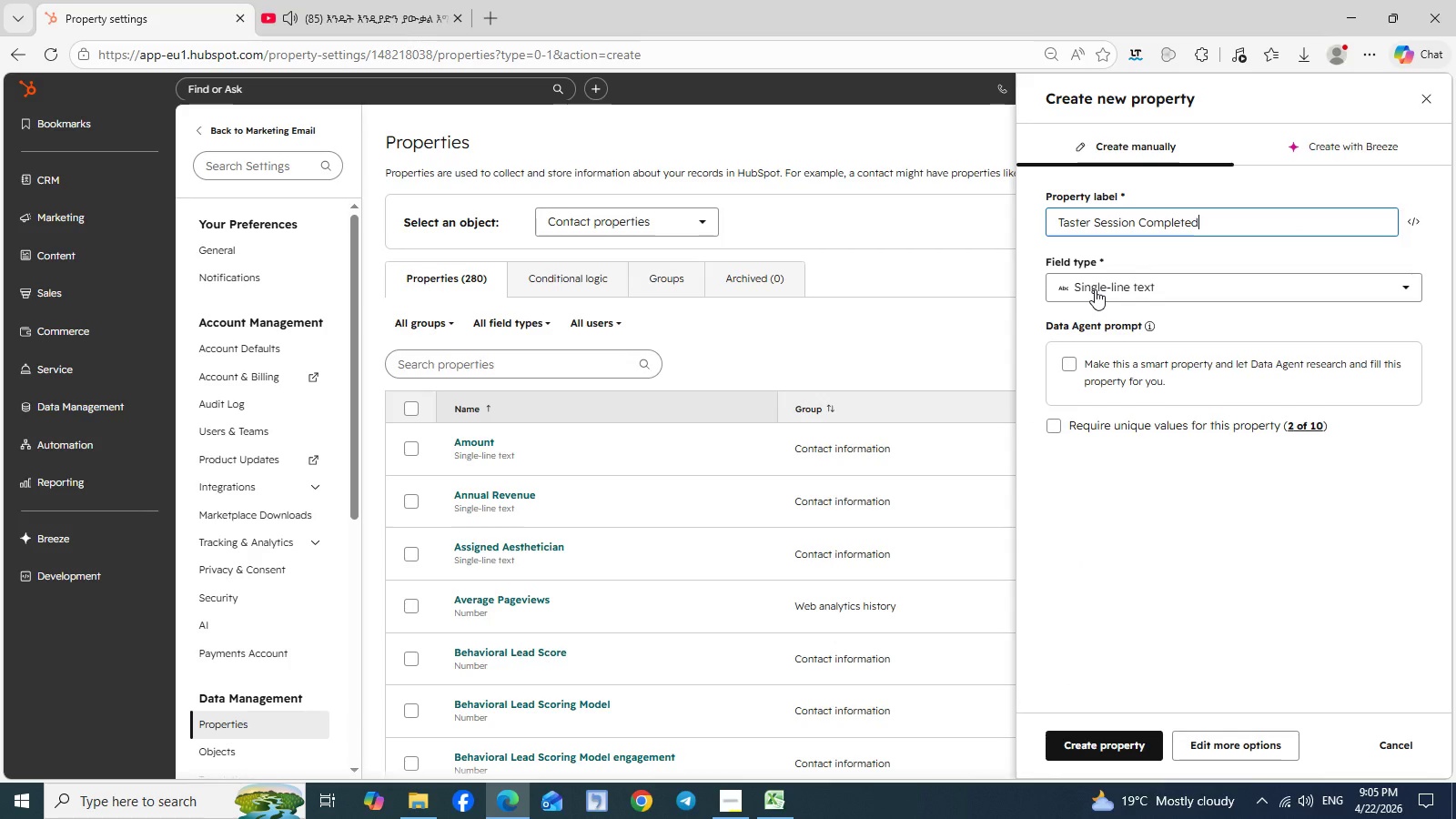 
left_click([1095, 289])
 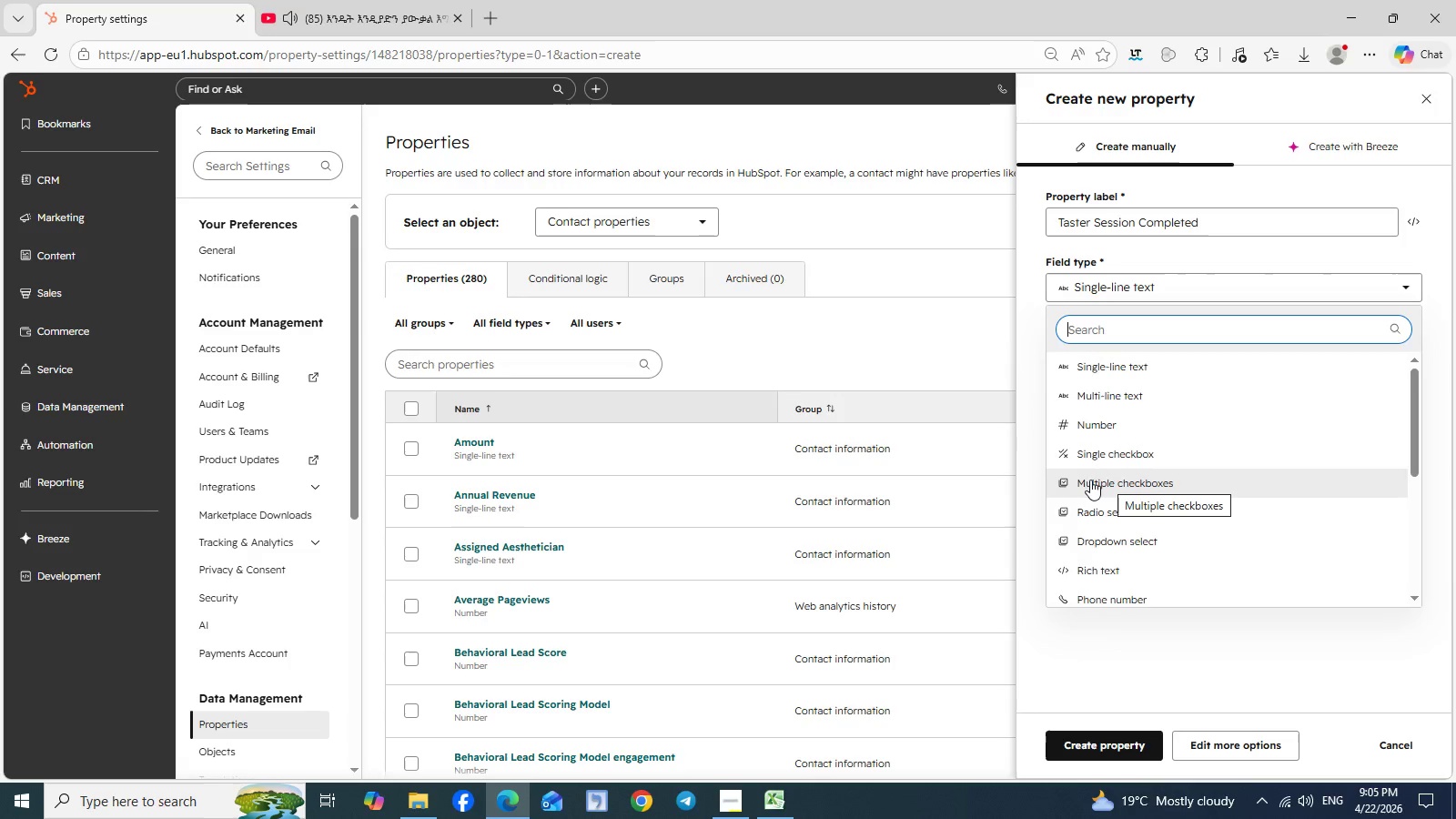 
wait(5.48)
 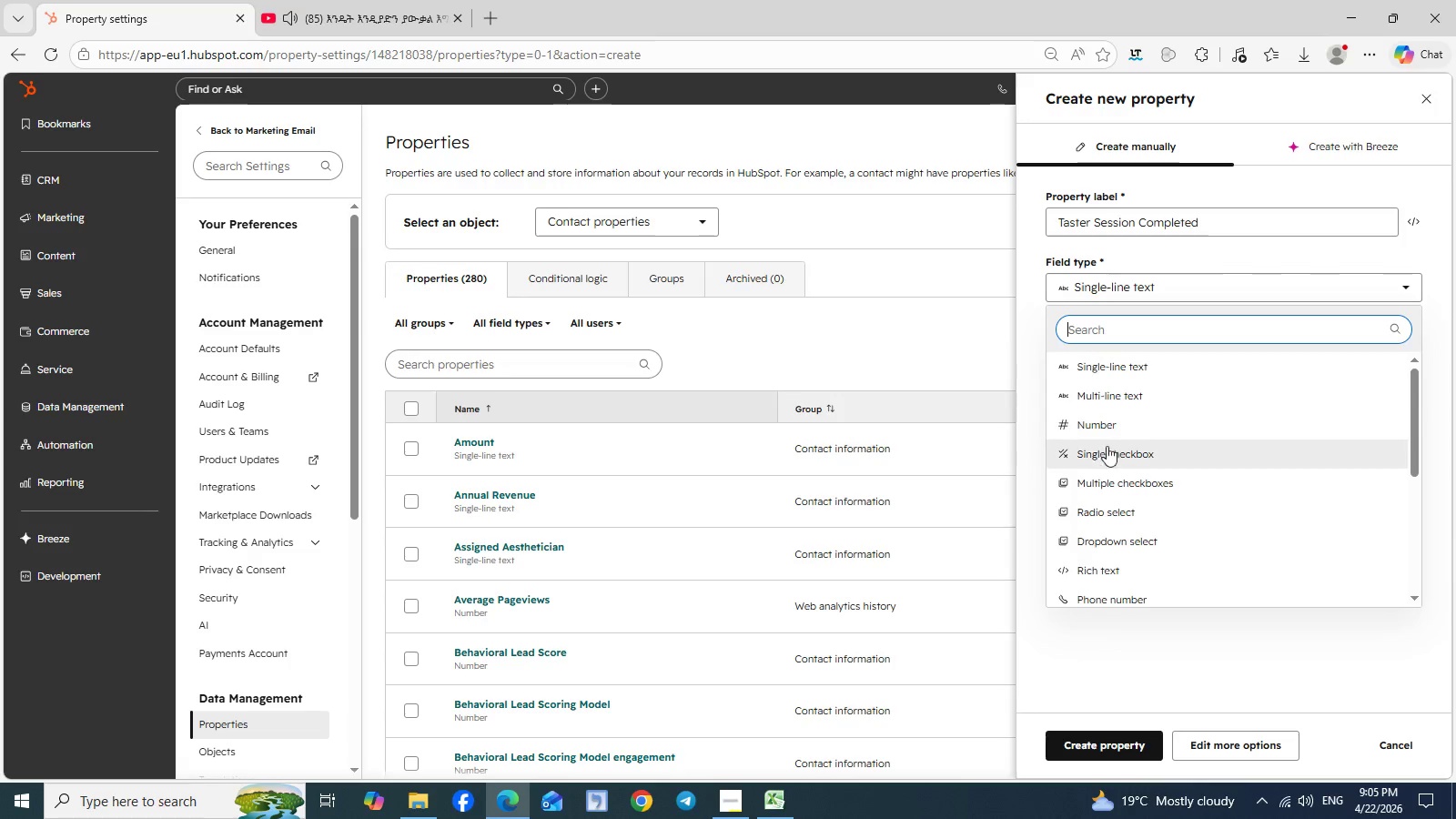 
left_click([1090, 480])
 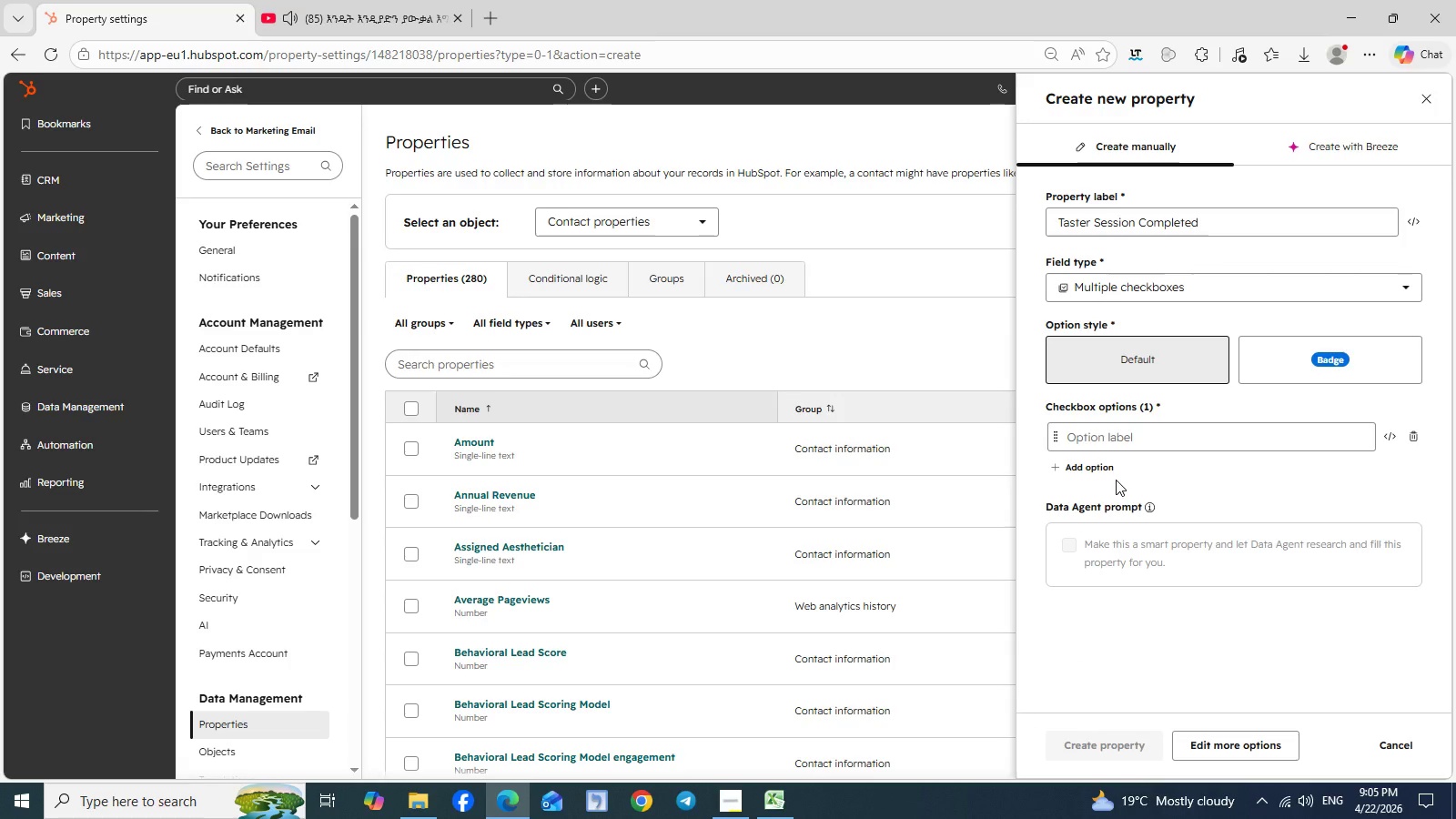 
wait(7.06)
 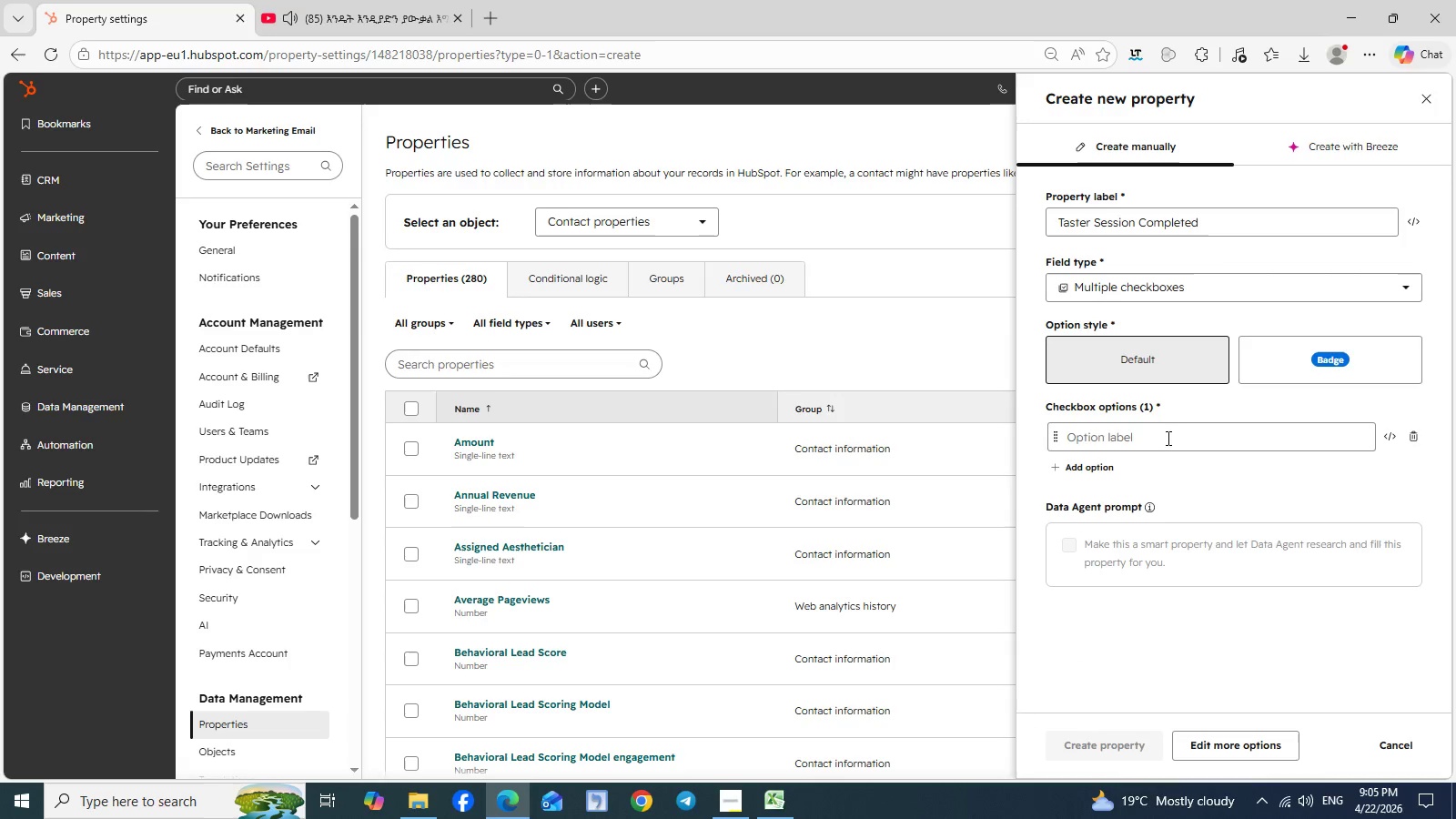 
left_click([1100, 749])
 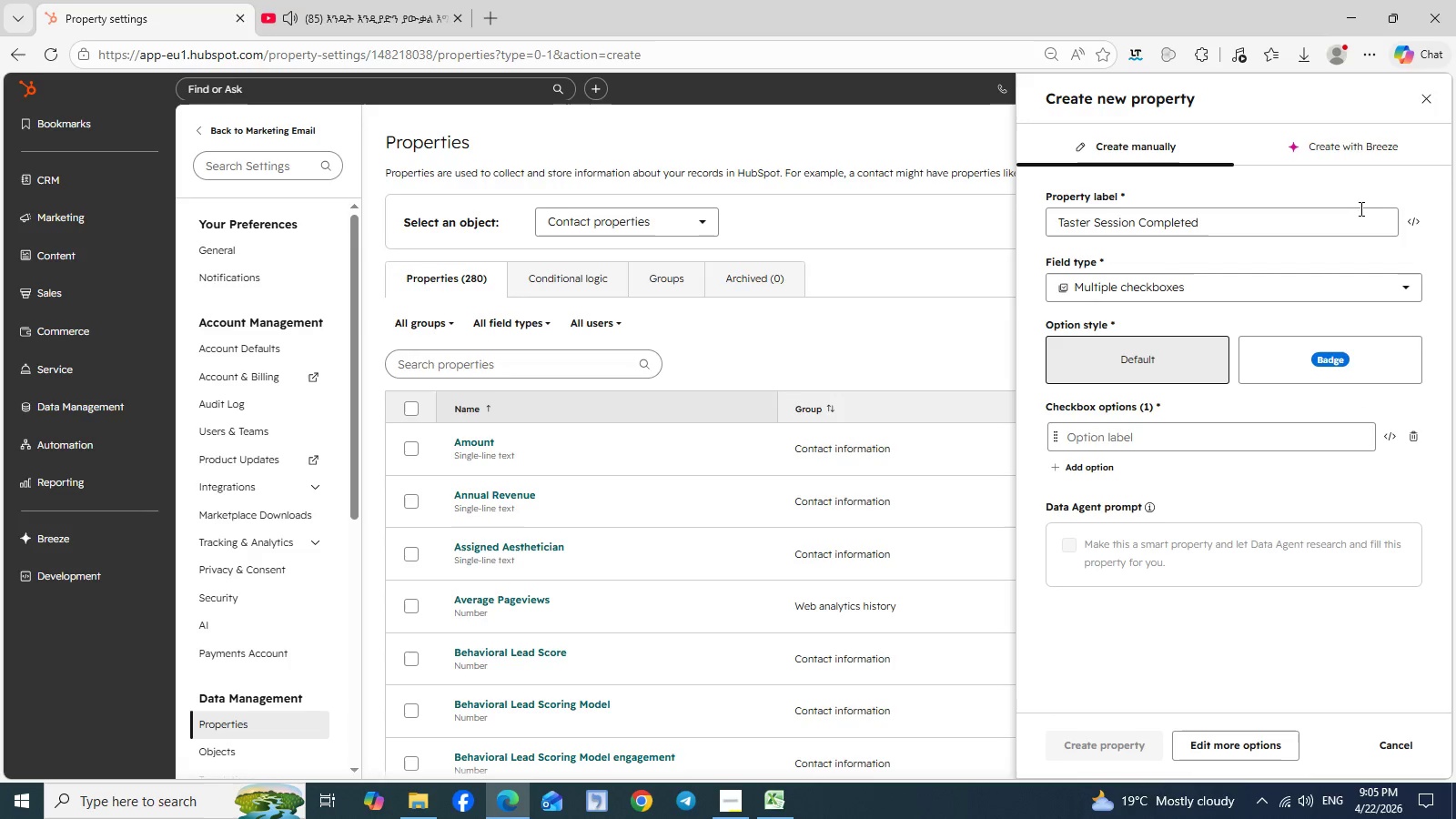 
left_click([1411, 224])
 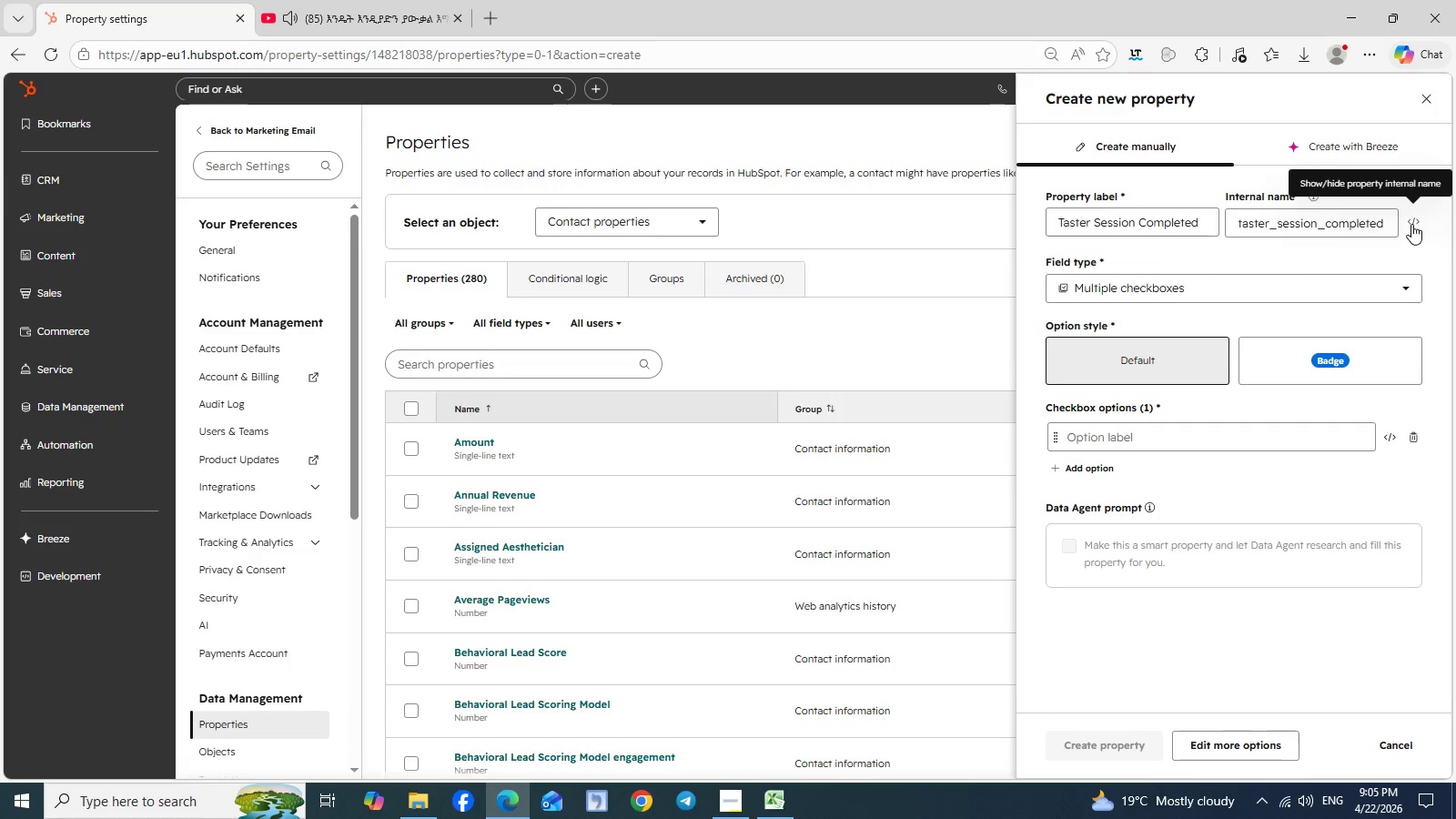 
left_click([1411, 224])
 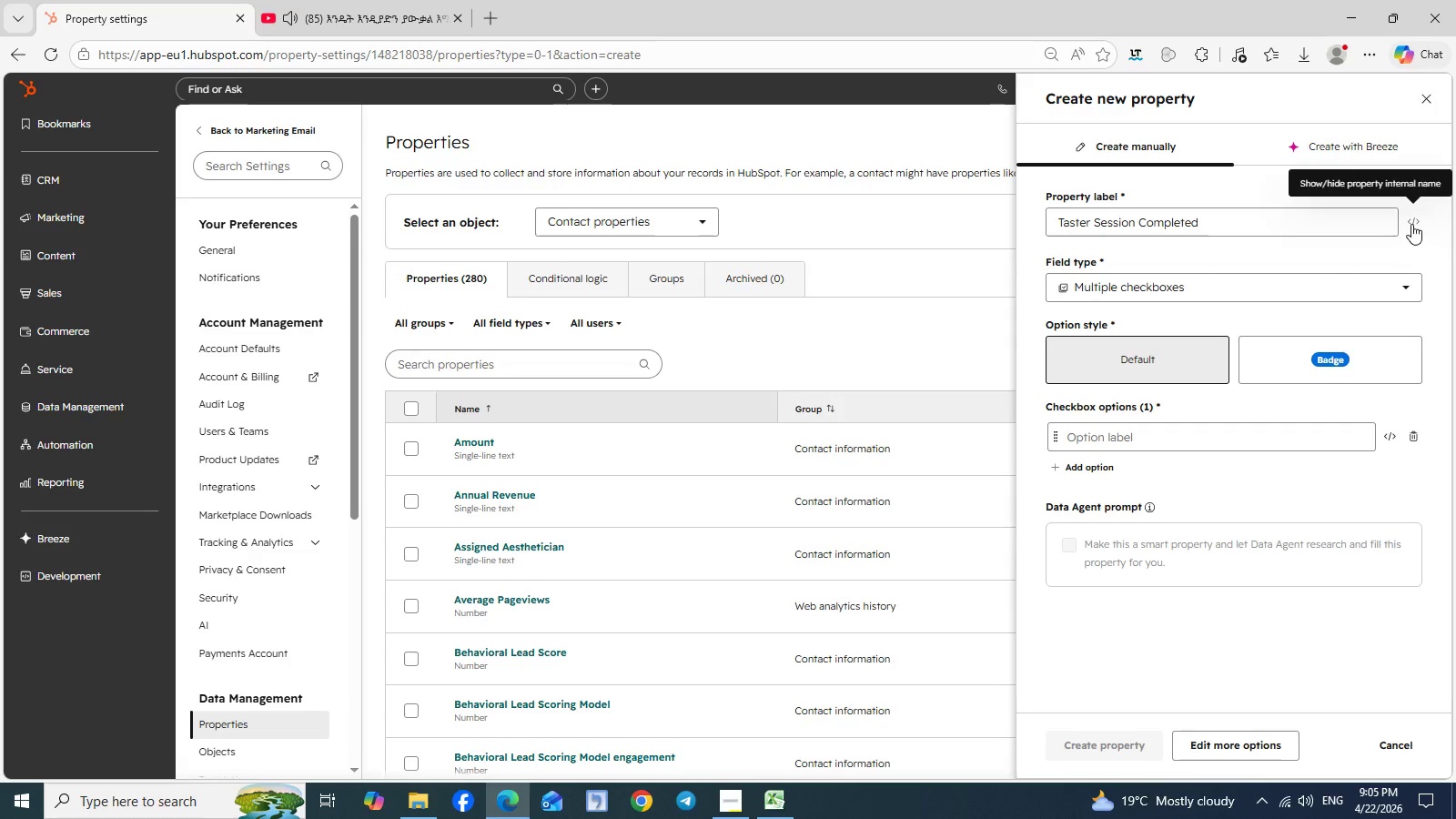 
left_click([1411, 224])
 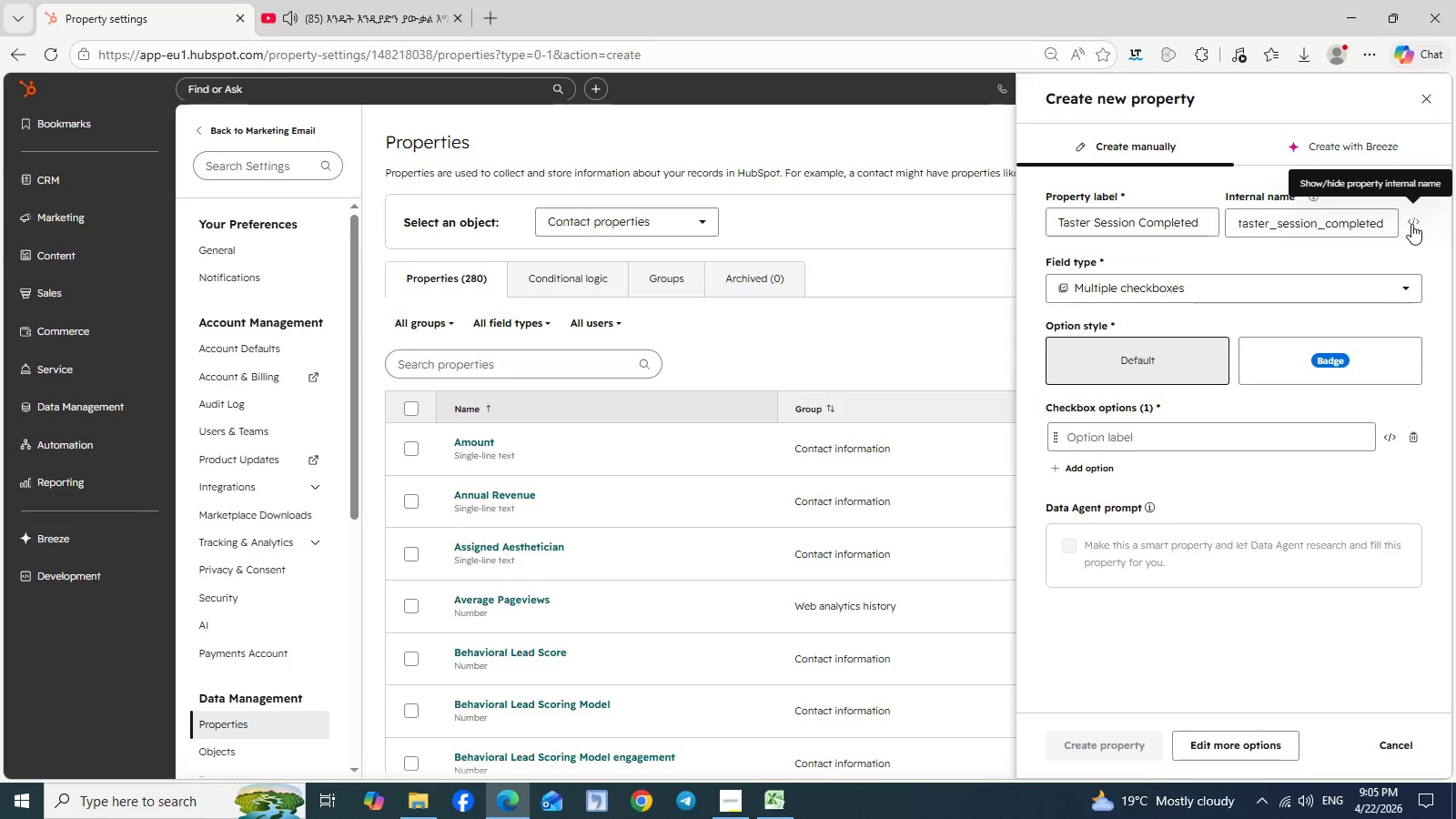 
left_click([1411, 224])
 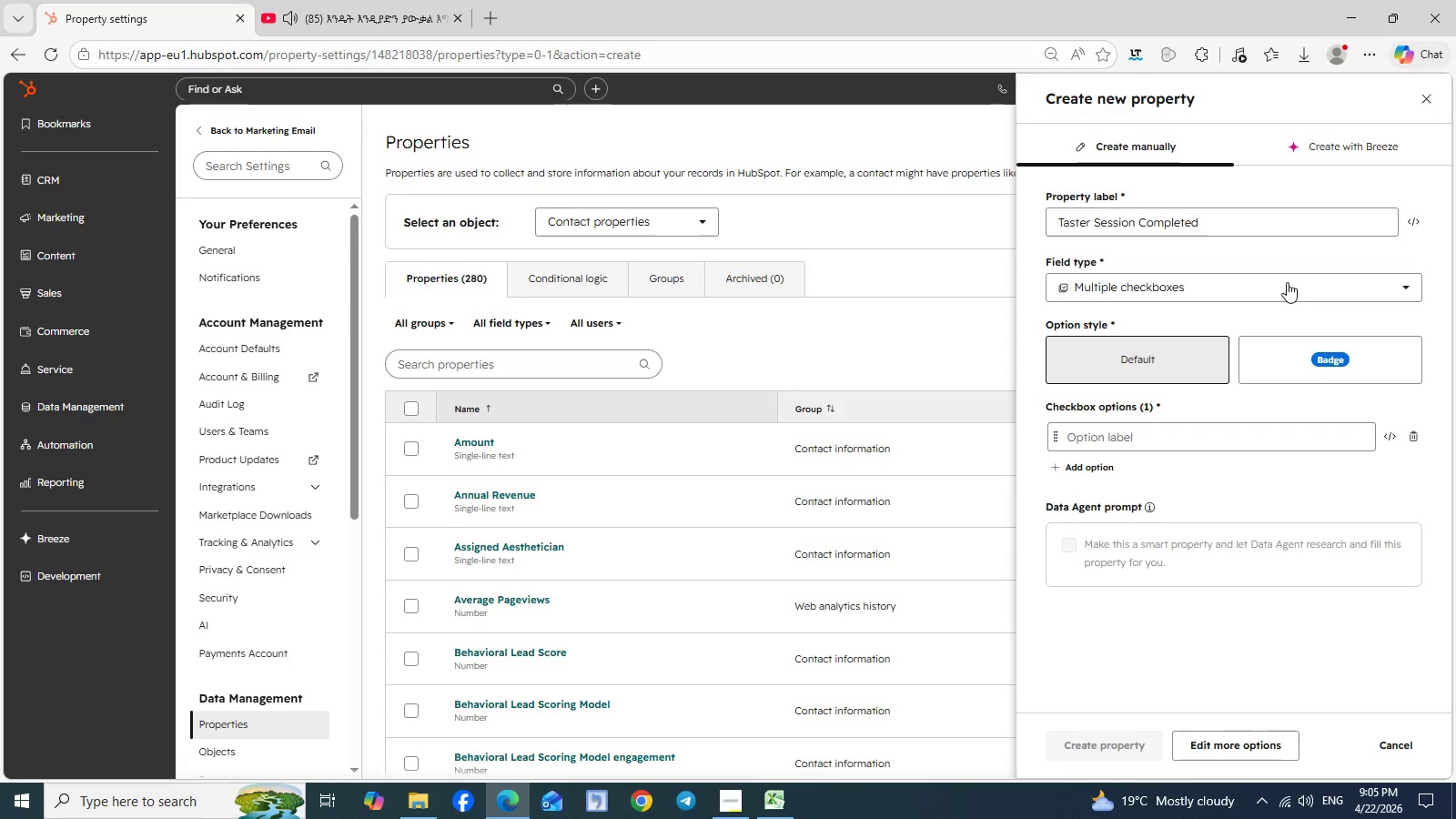 
left_click([1288, 282])
 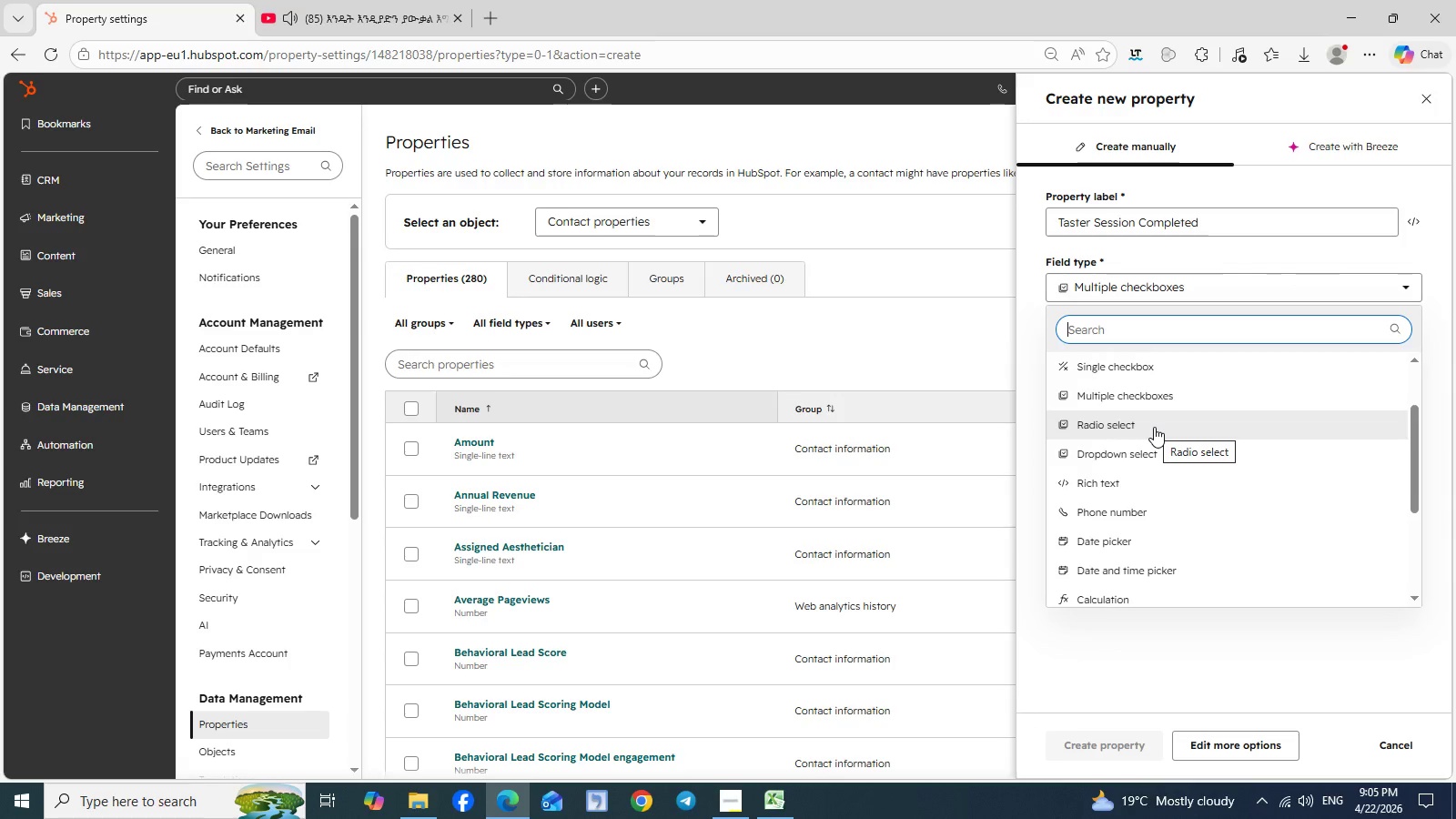 
wait(6.27)
 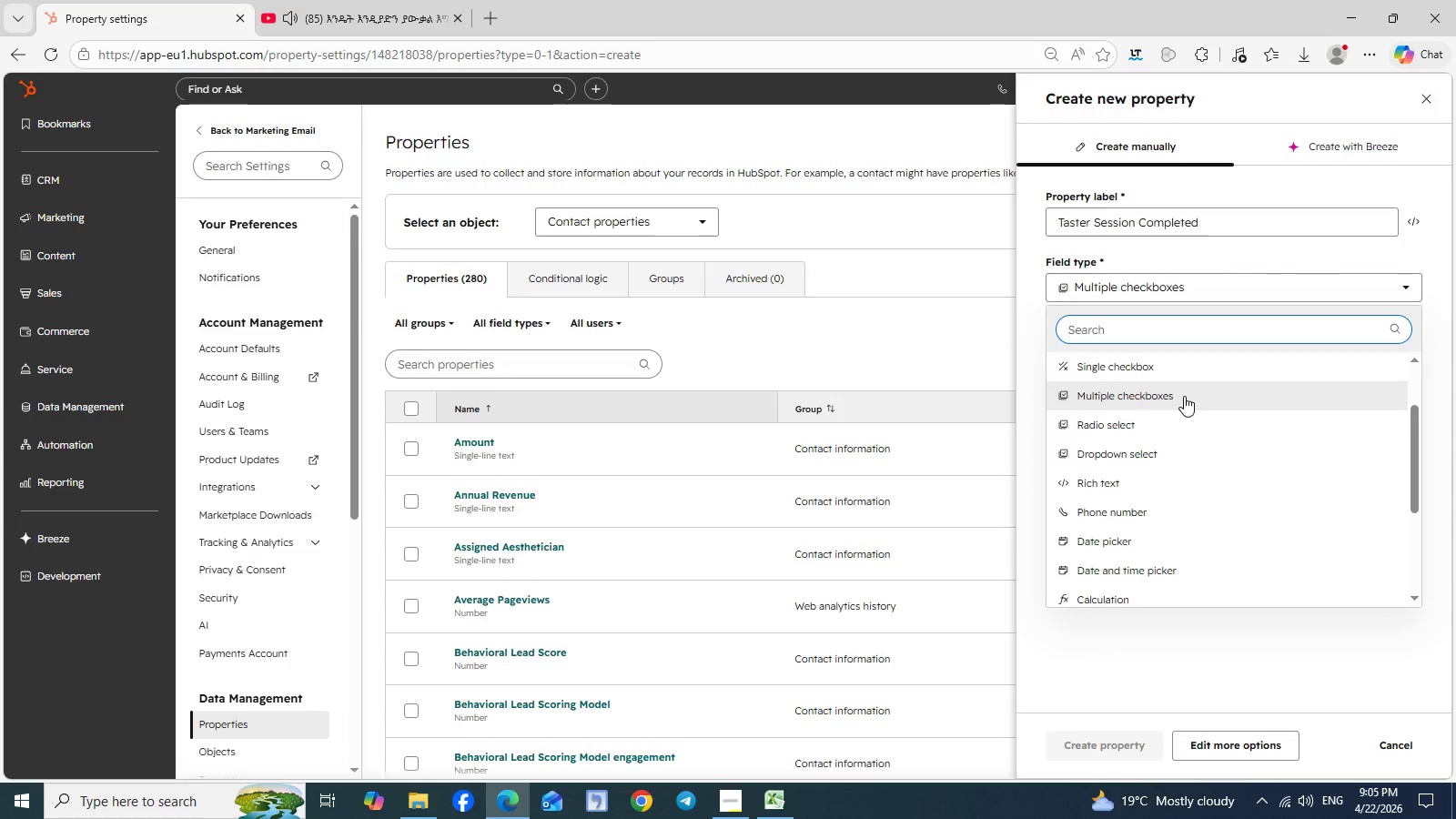 
scroll: coordinate [1153, 396], scroll_direction: none, amount: 0.0
 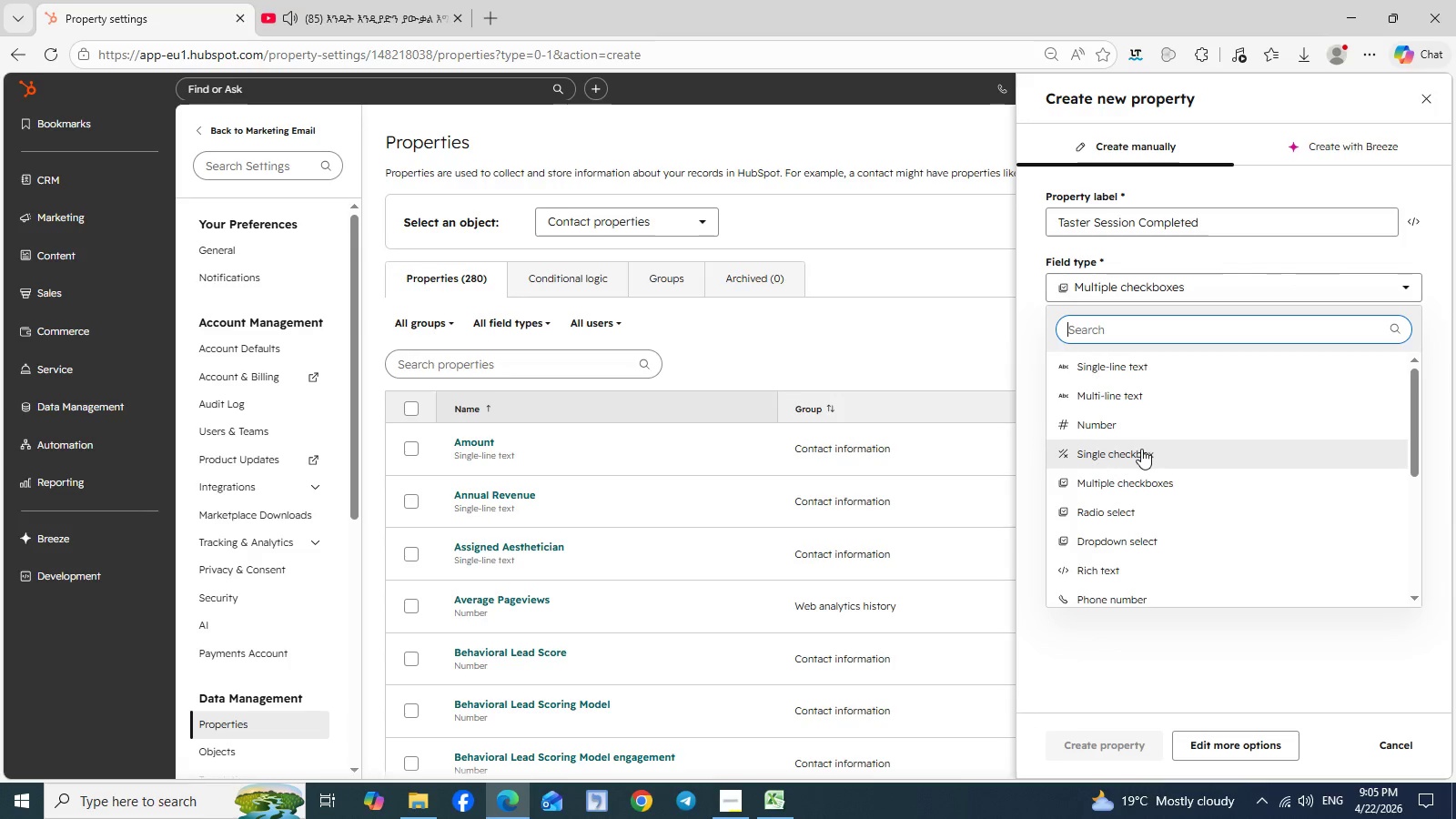 
left_click([1141, 449])
 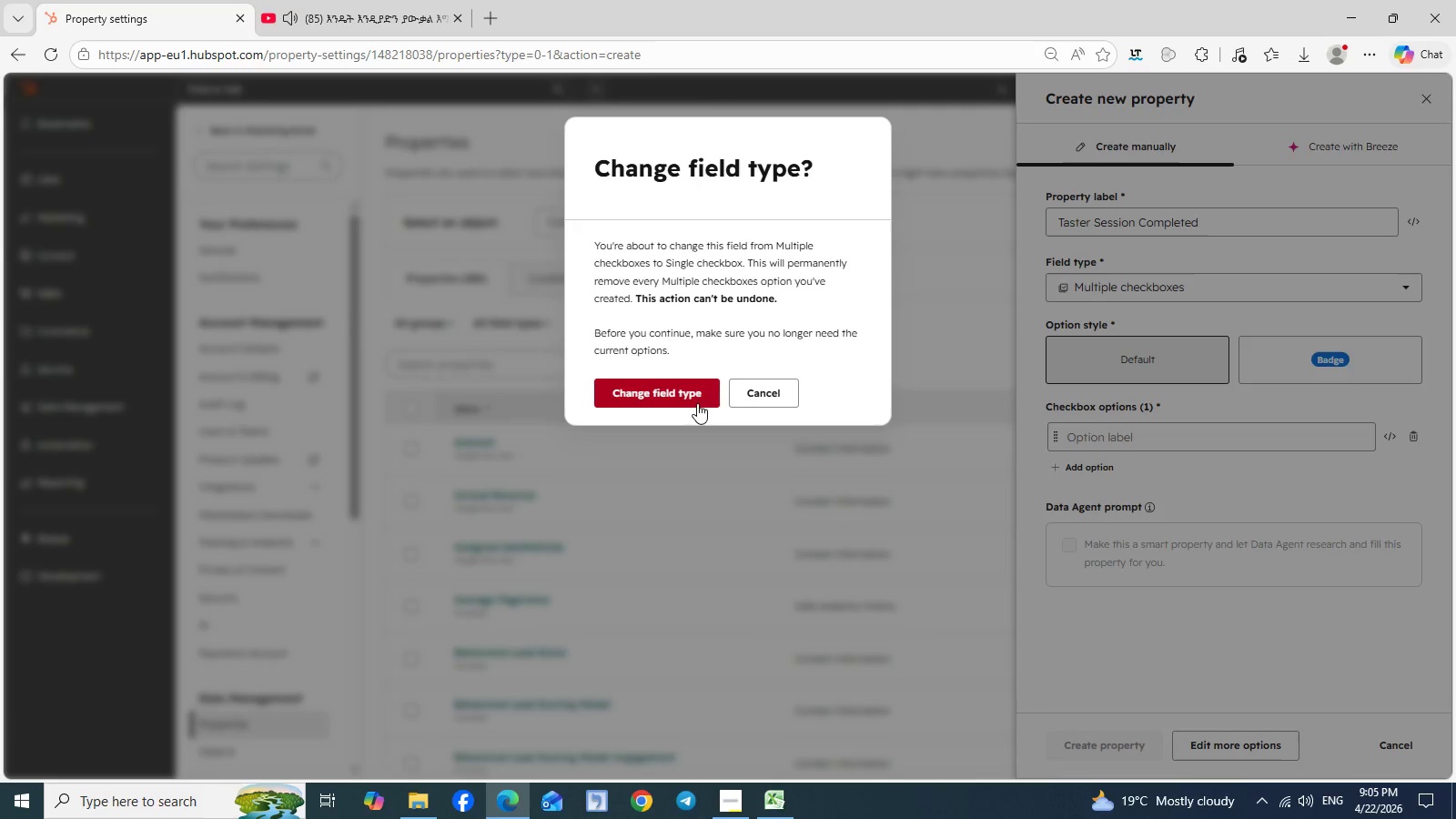 
left_click([693, 399])
 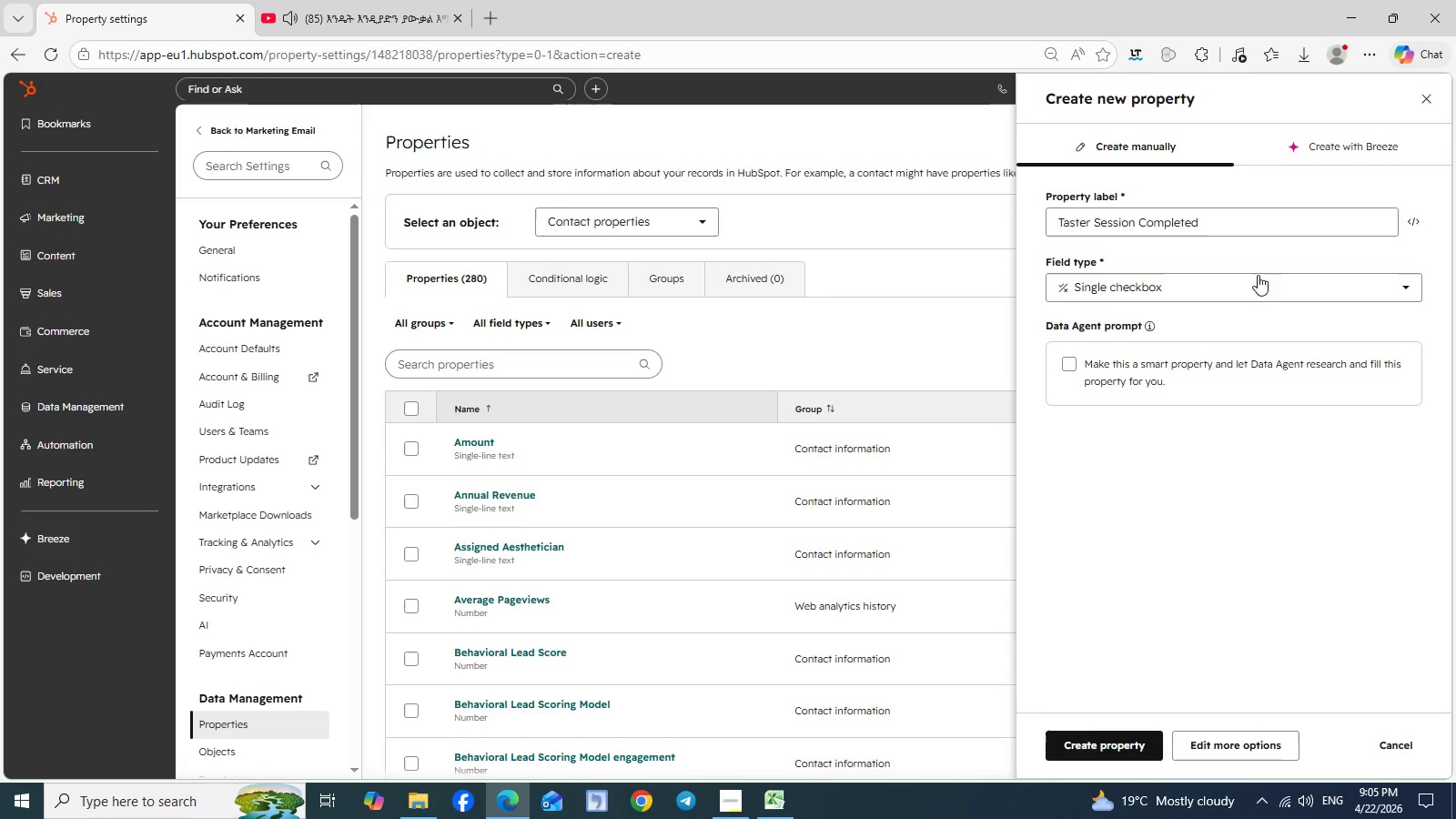 
left_click([1233, 288])
 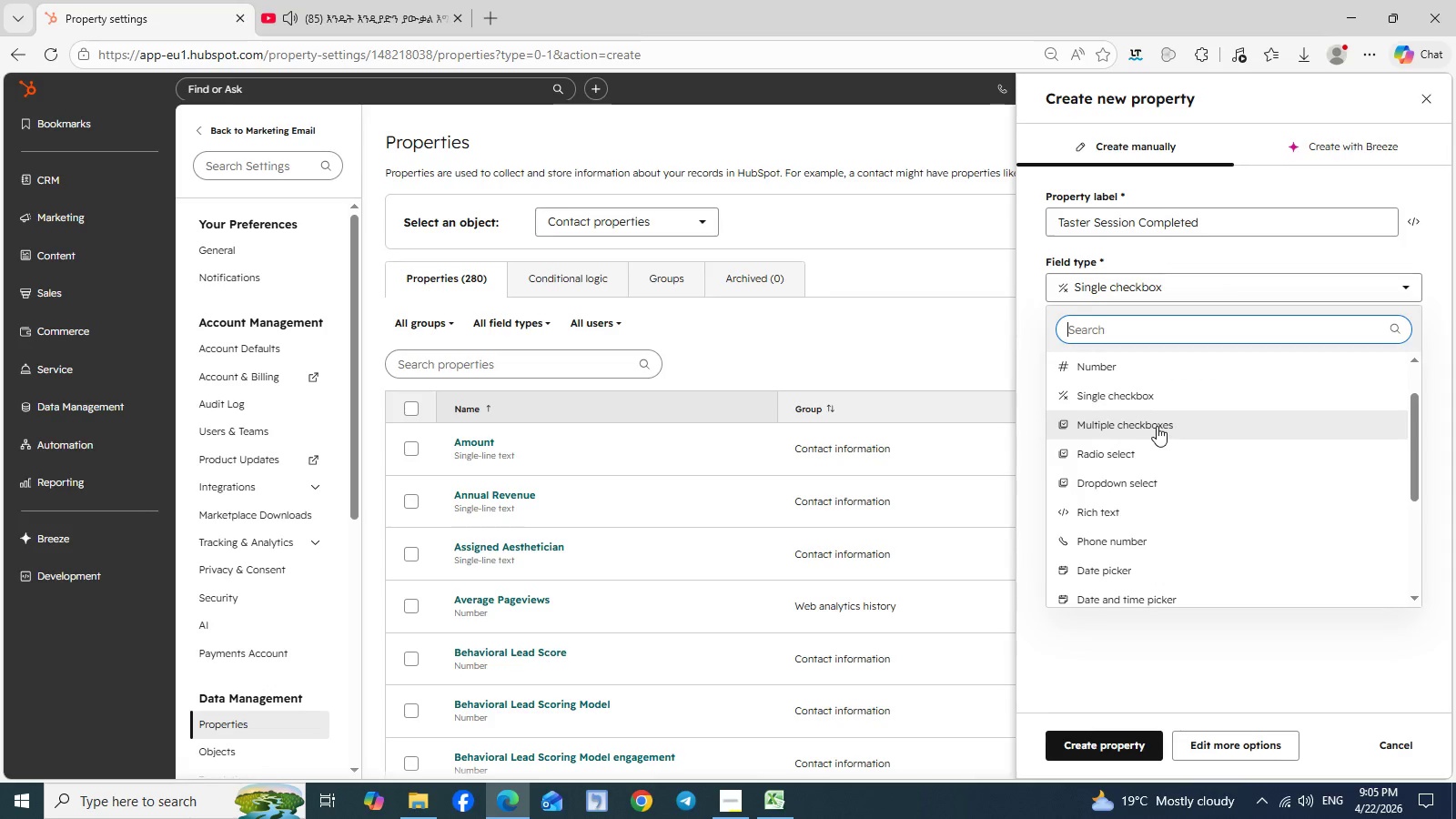 
left_click([1157, 426])
 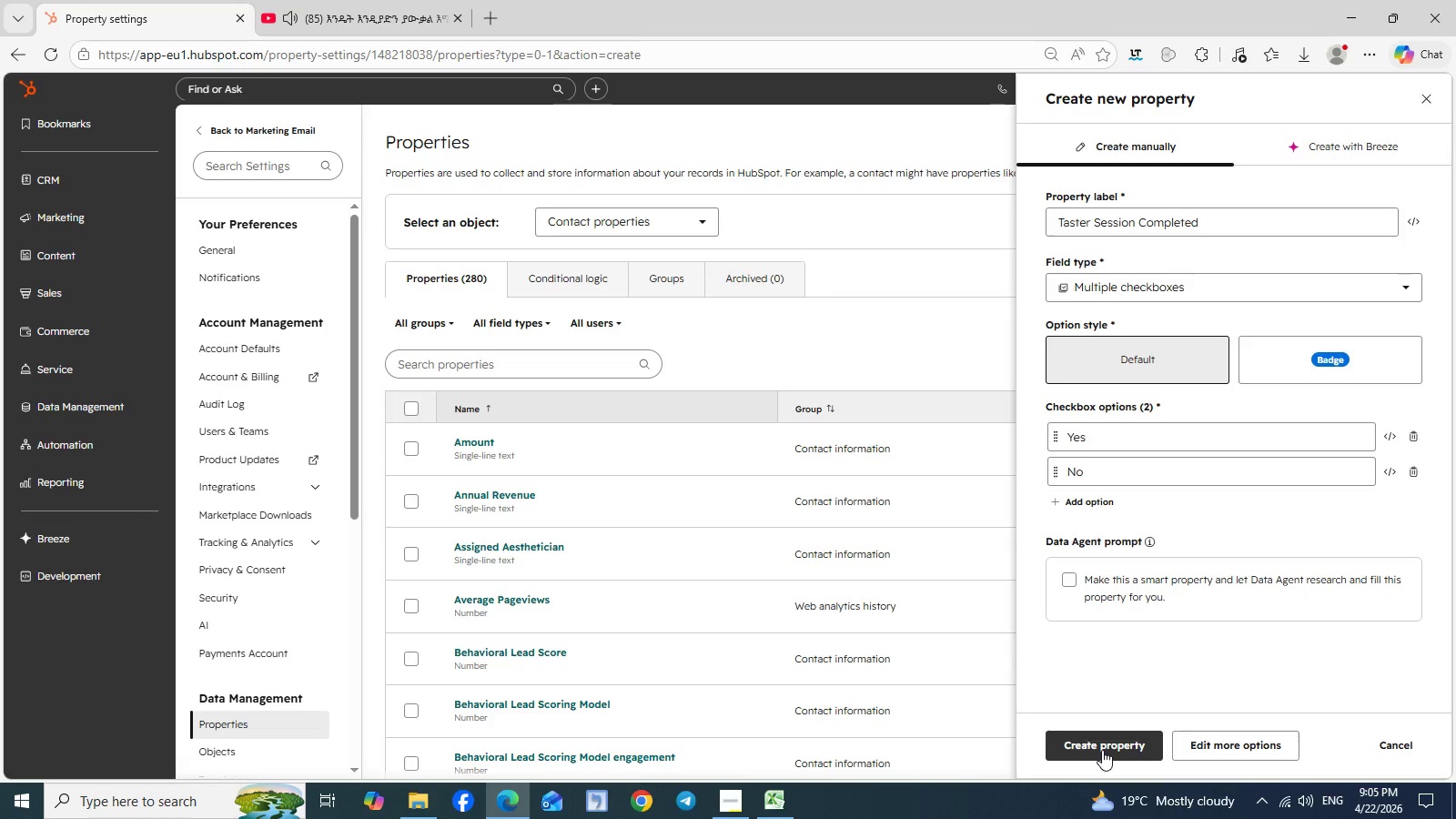 
left_click([1102, 750])
 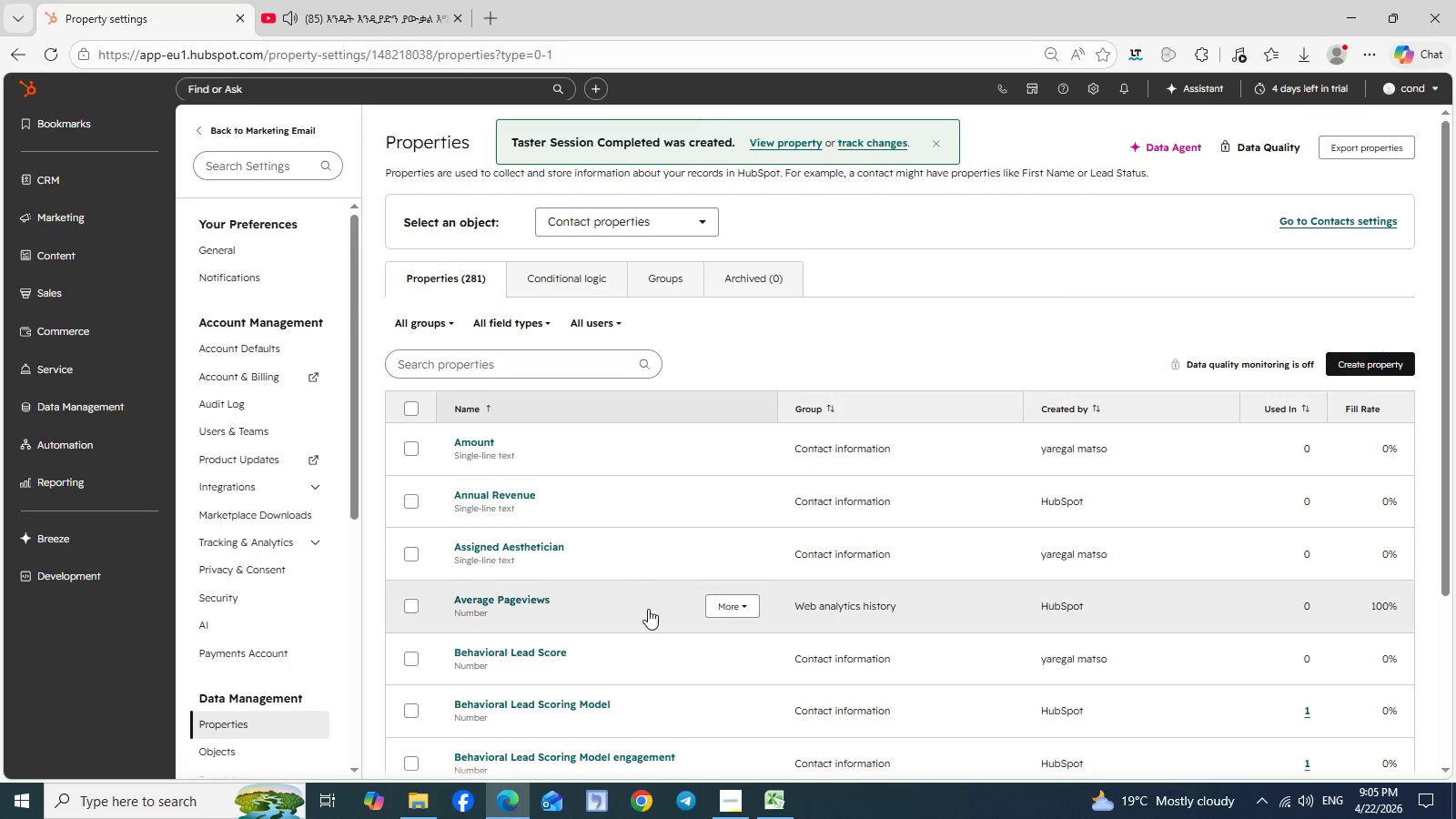 
wait(6.62)
 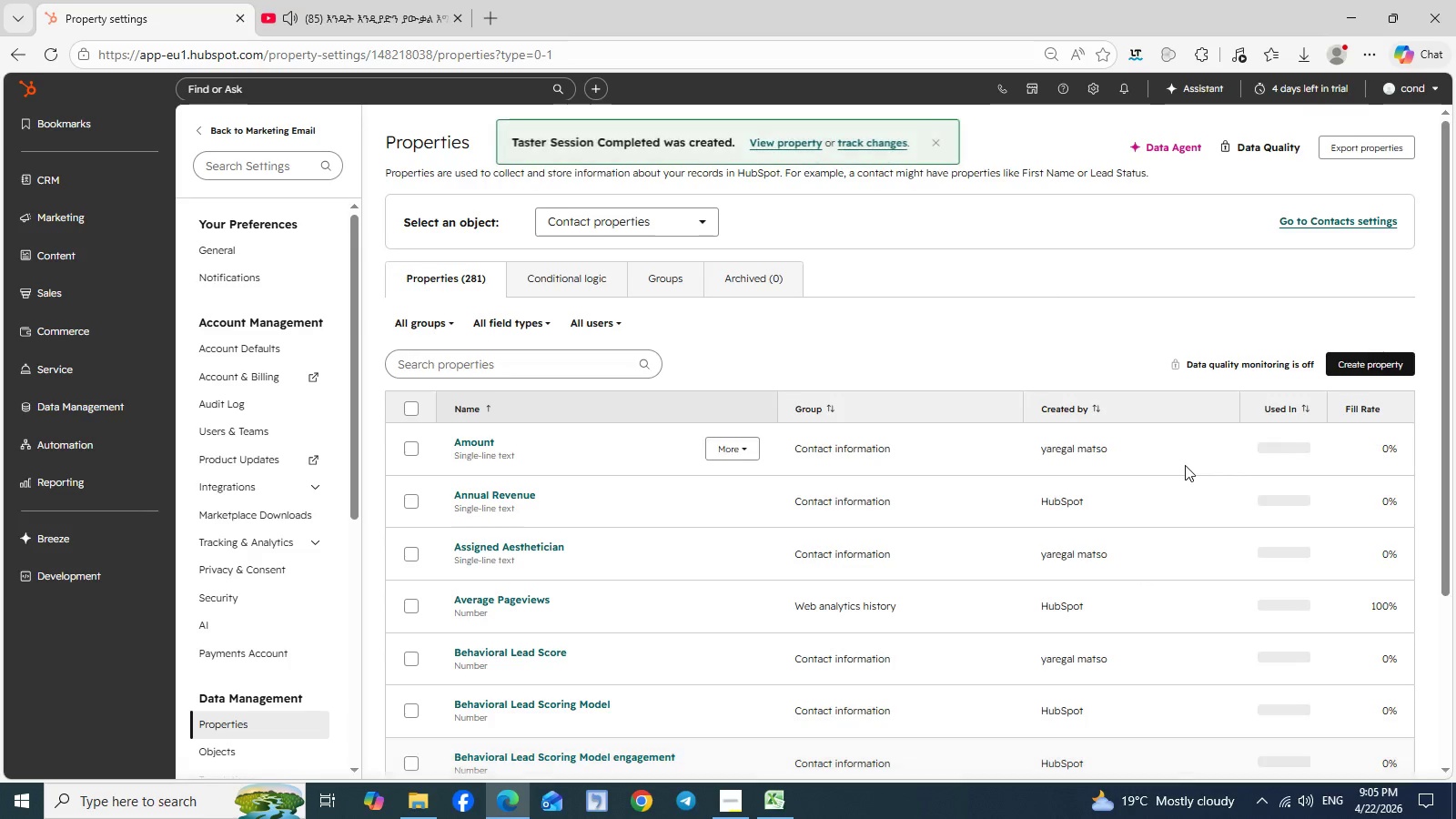 
left_click([726, 796])